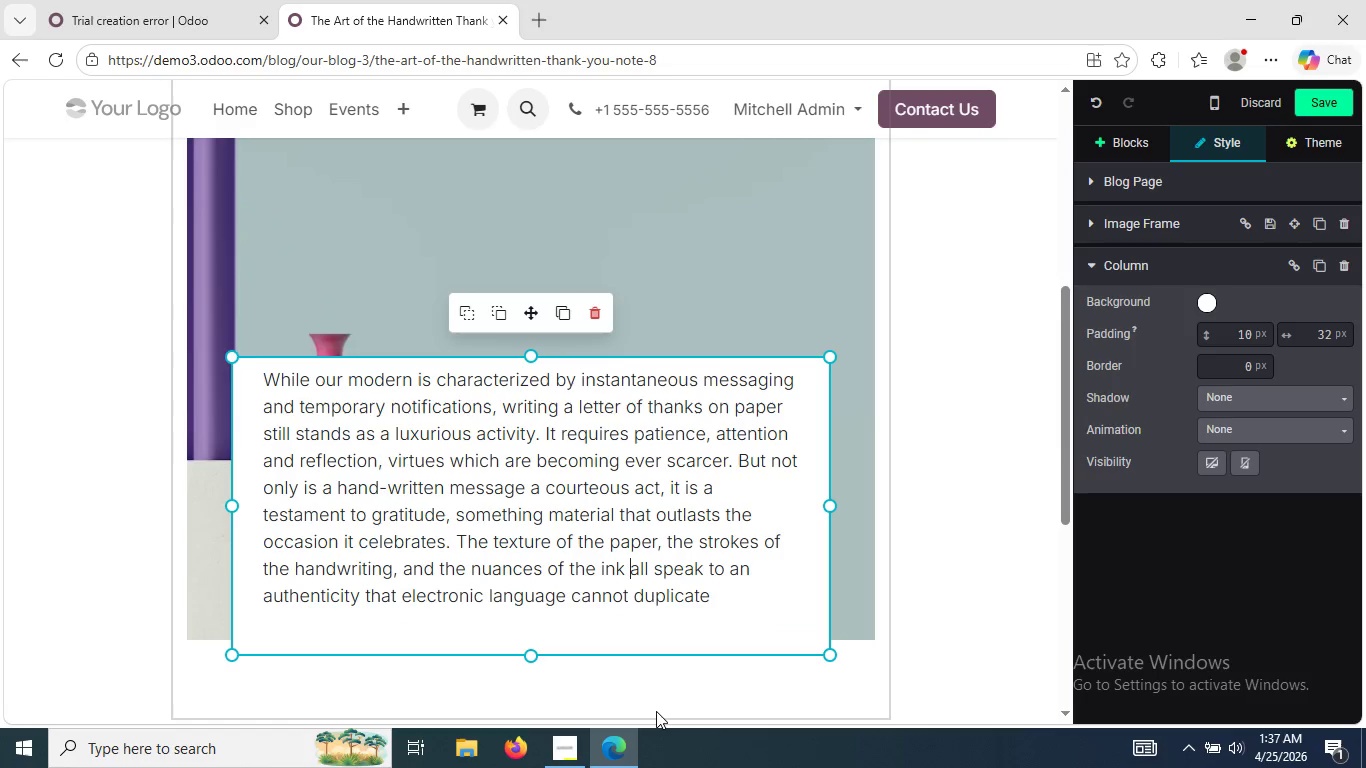 
left_click([656, 711])
 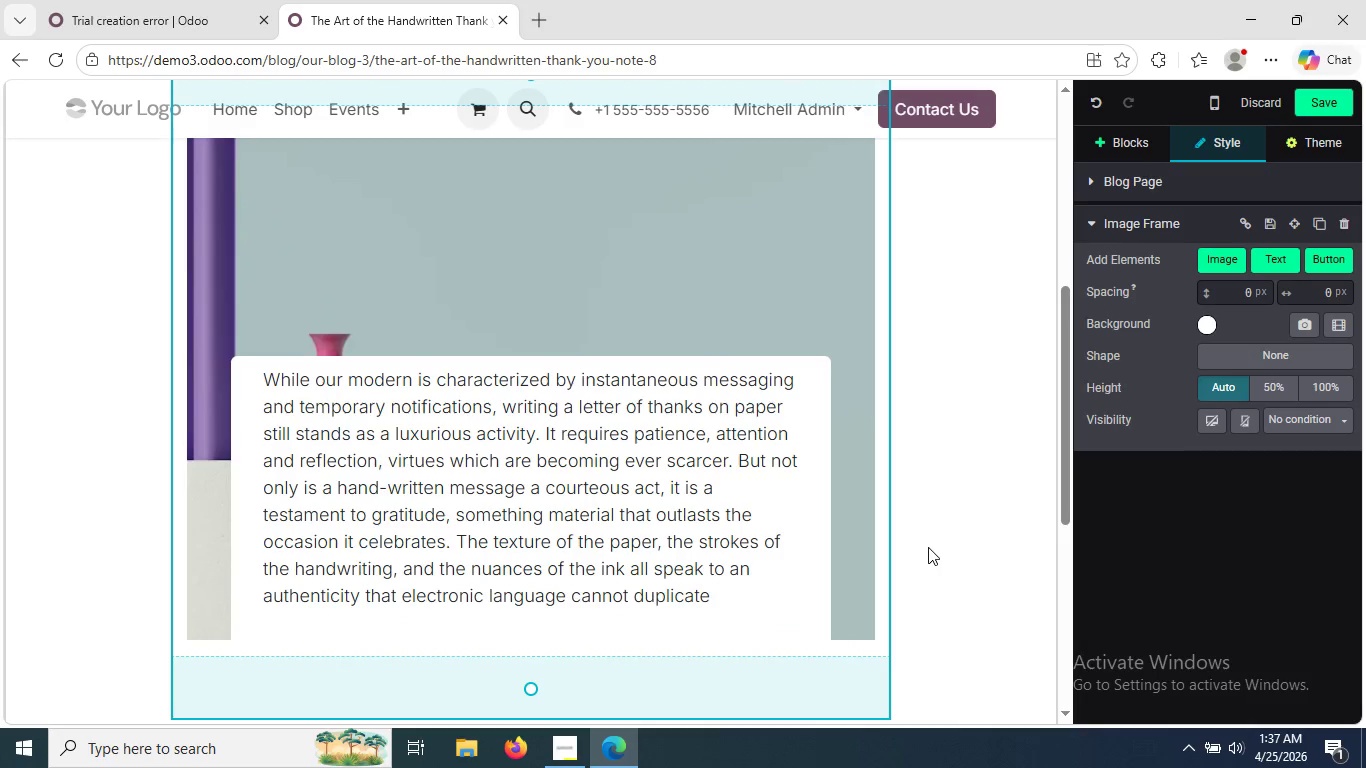 
left_click([947, 546])
 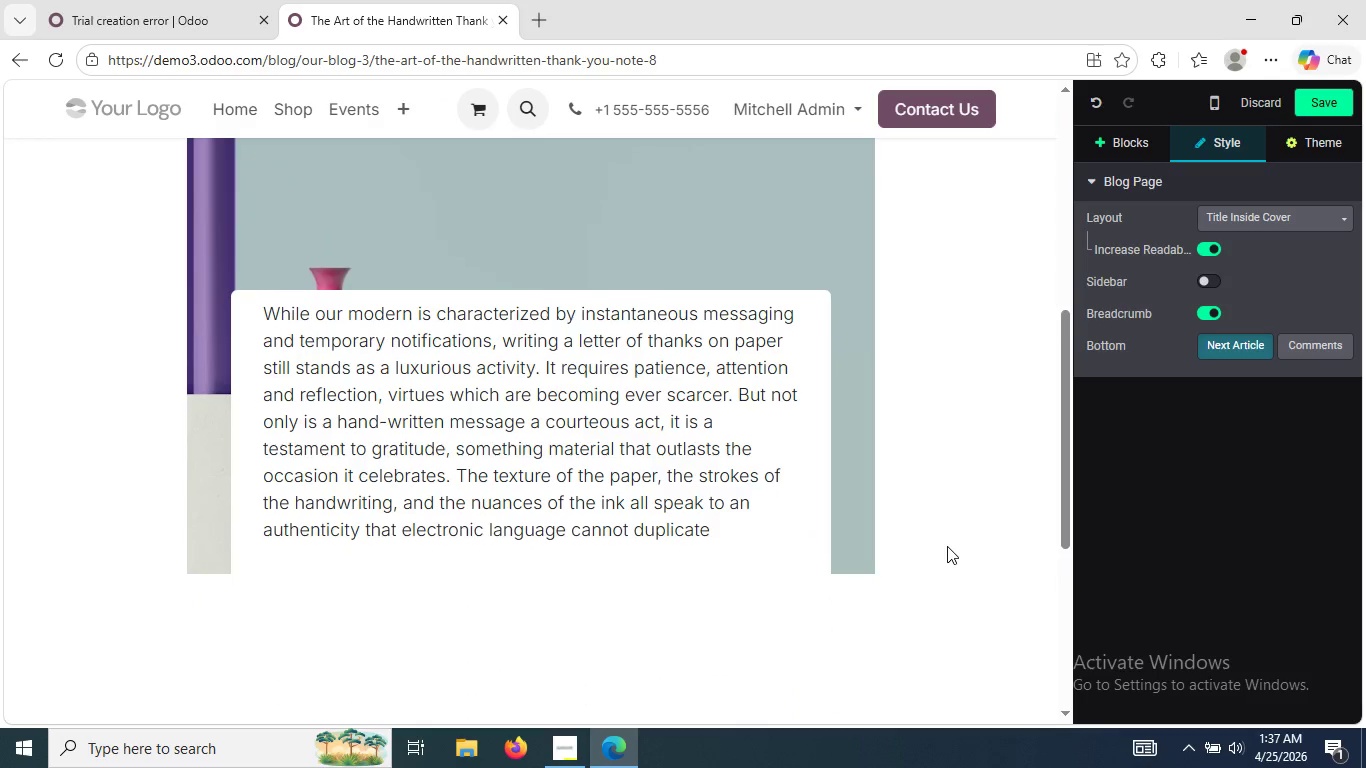 
wait(6.98)
 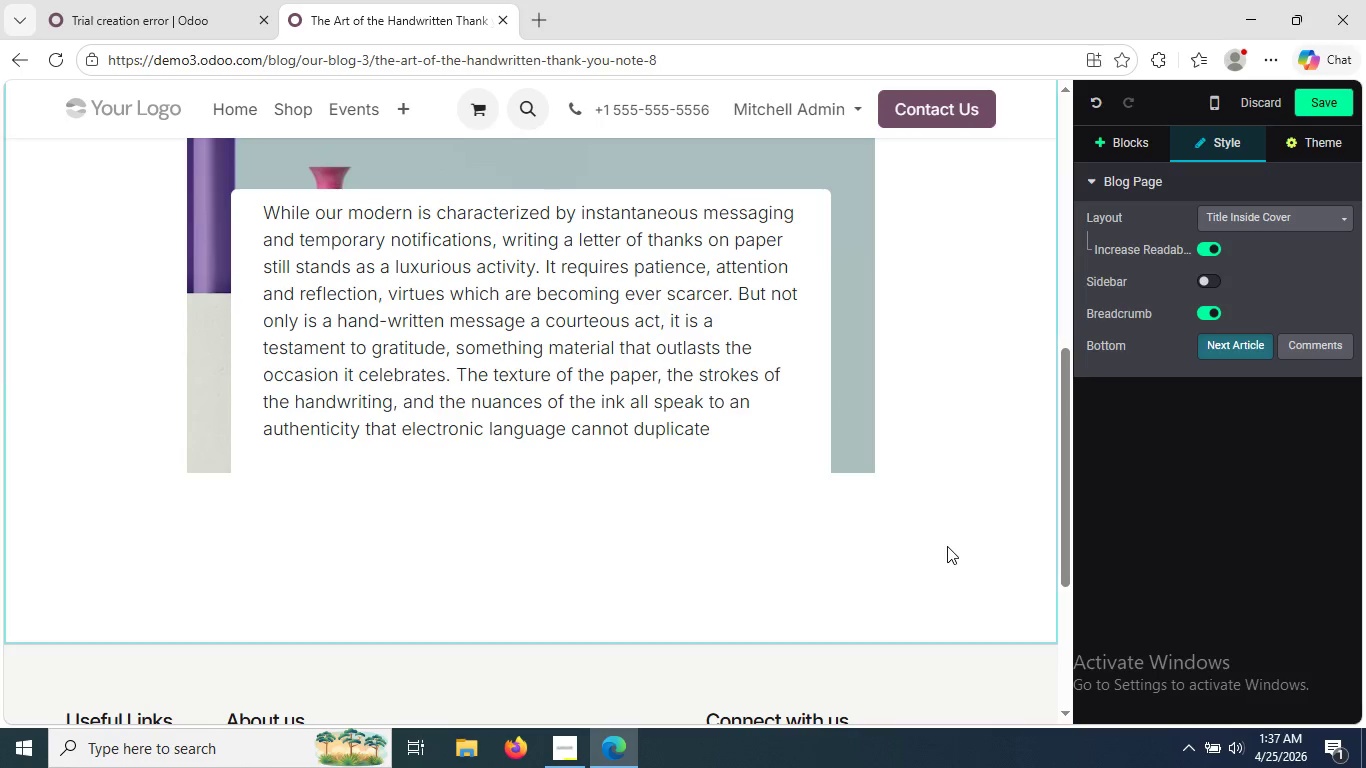 
left_click([216, 0])
 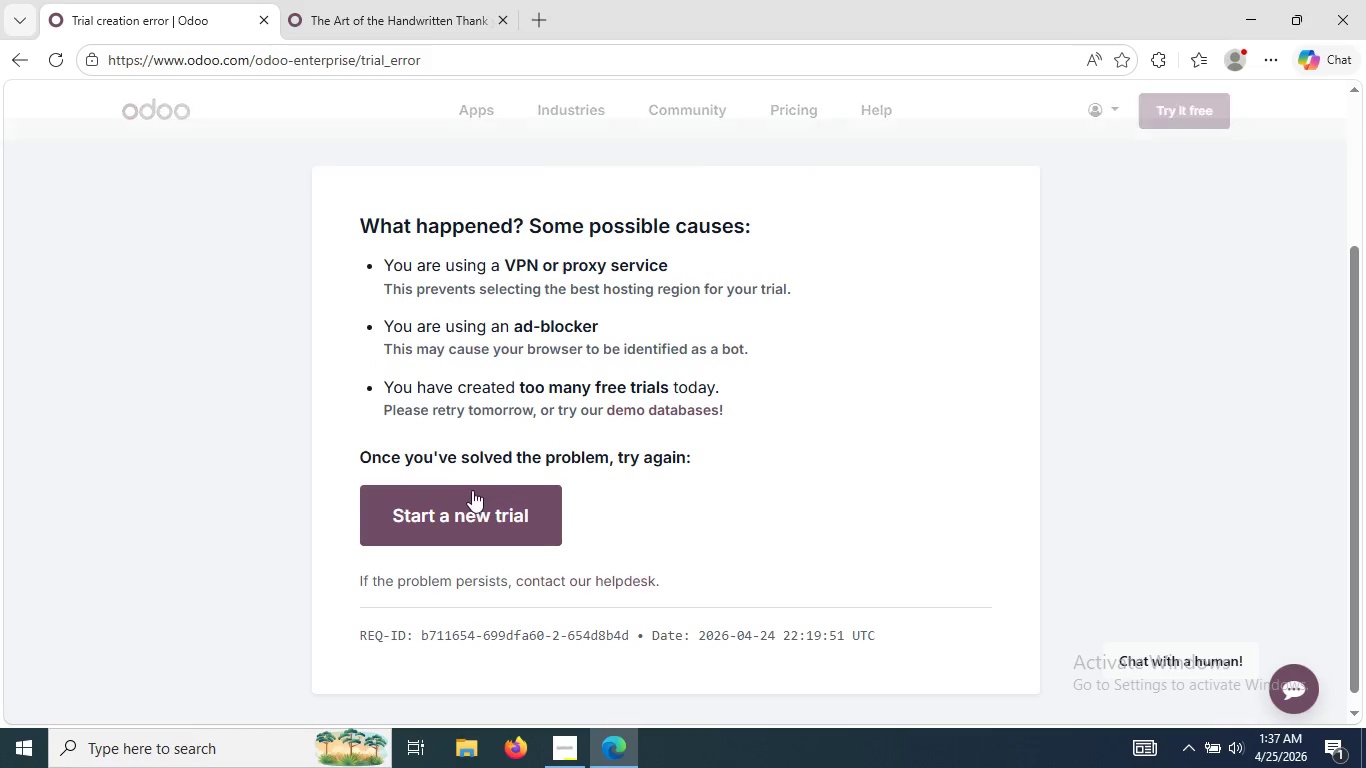 
left_click([457, 497])
 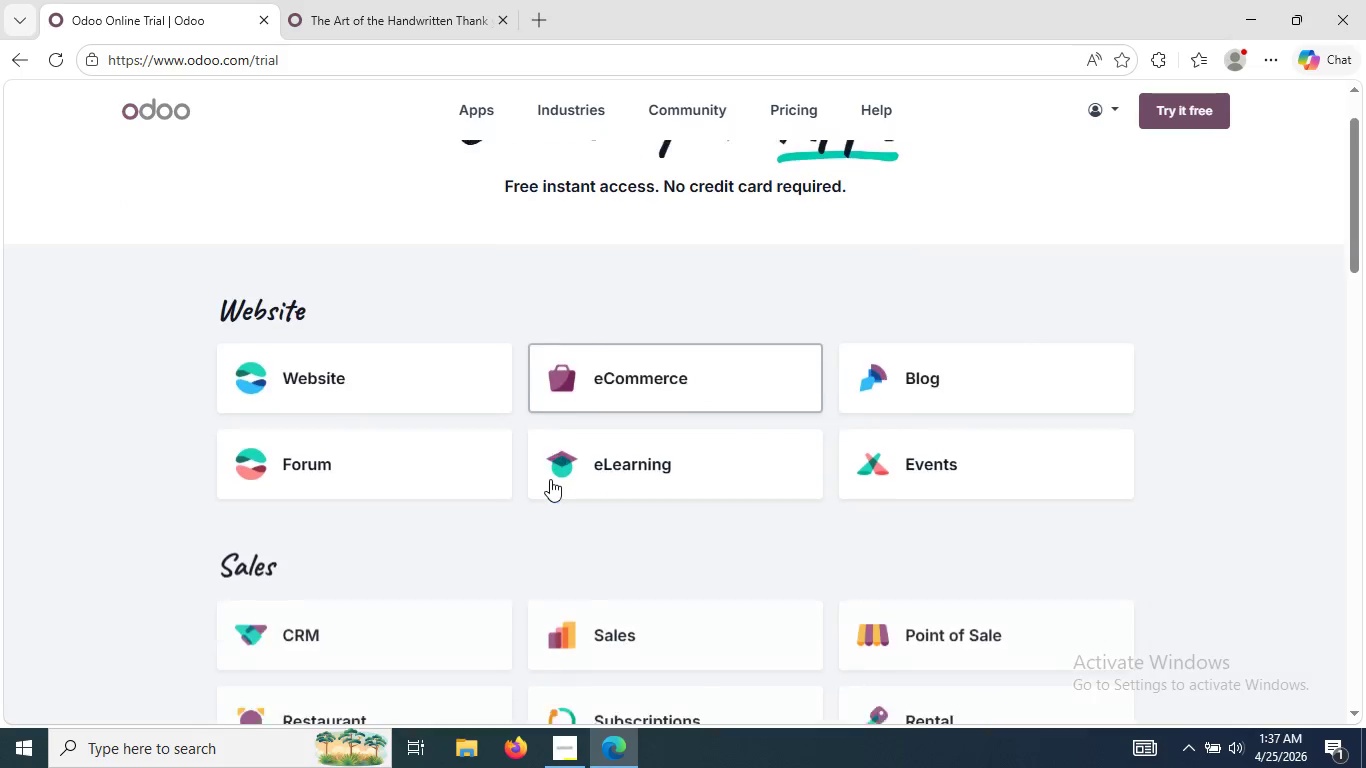 
left_click([389, 227])
 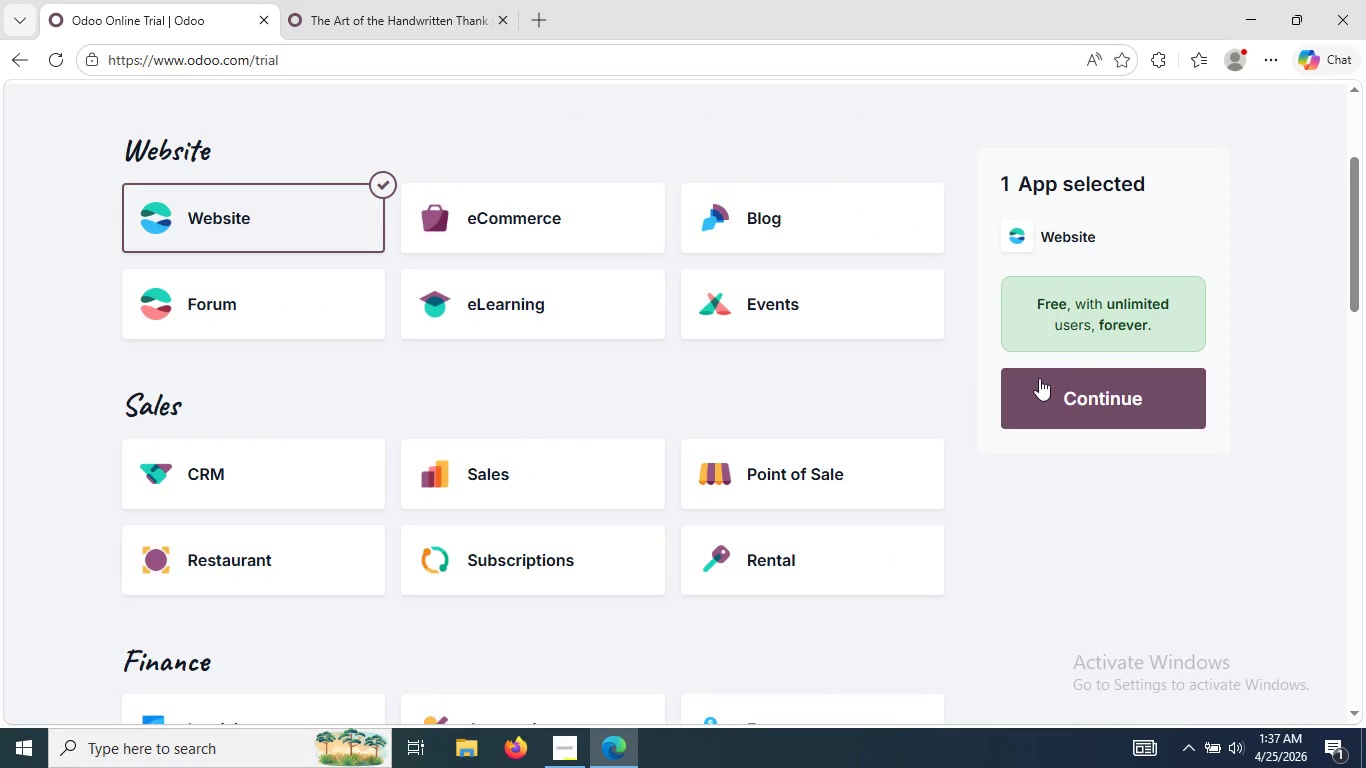 
left_click([1042, 378])
 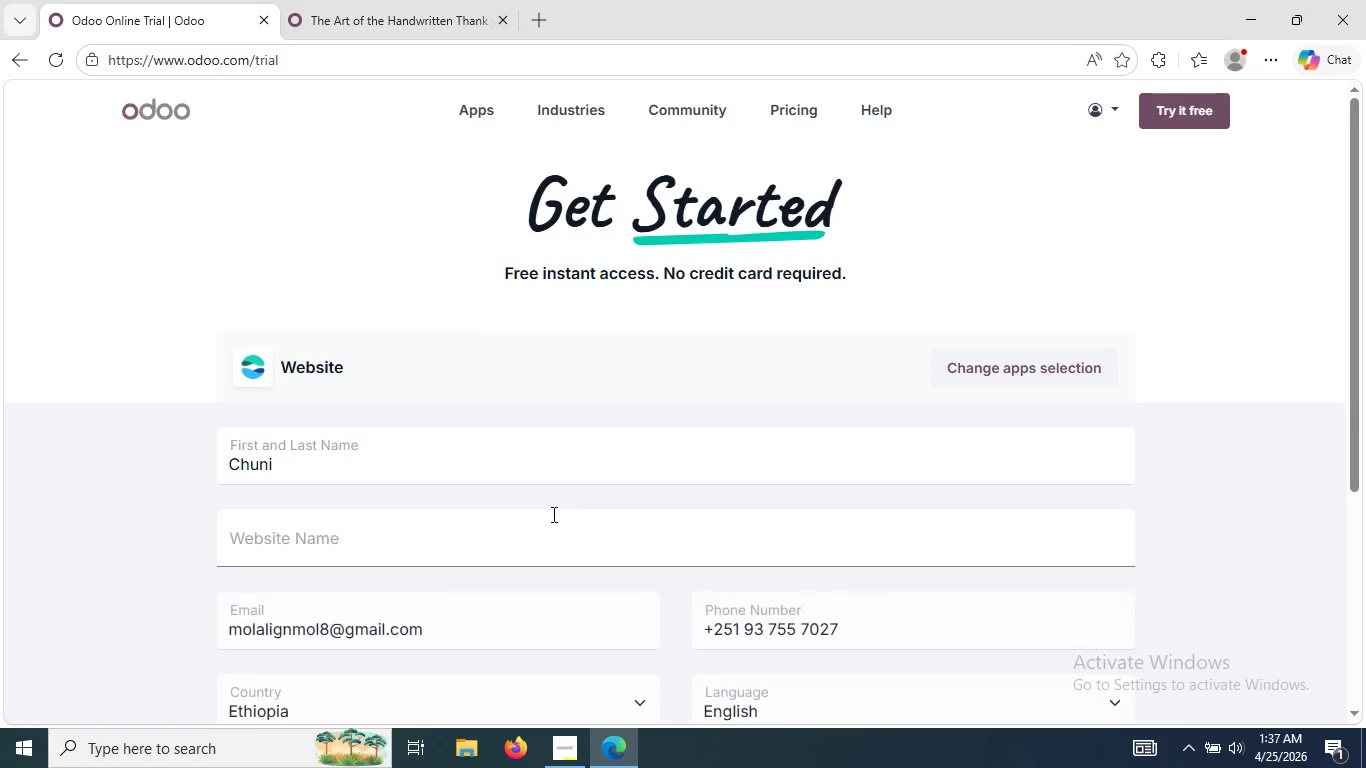 
left_click([552, 516])
 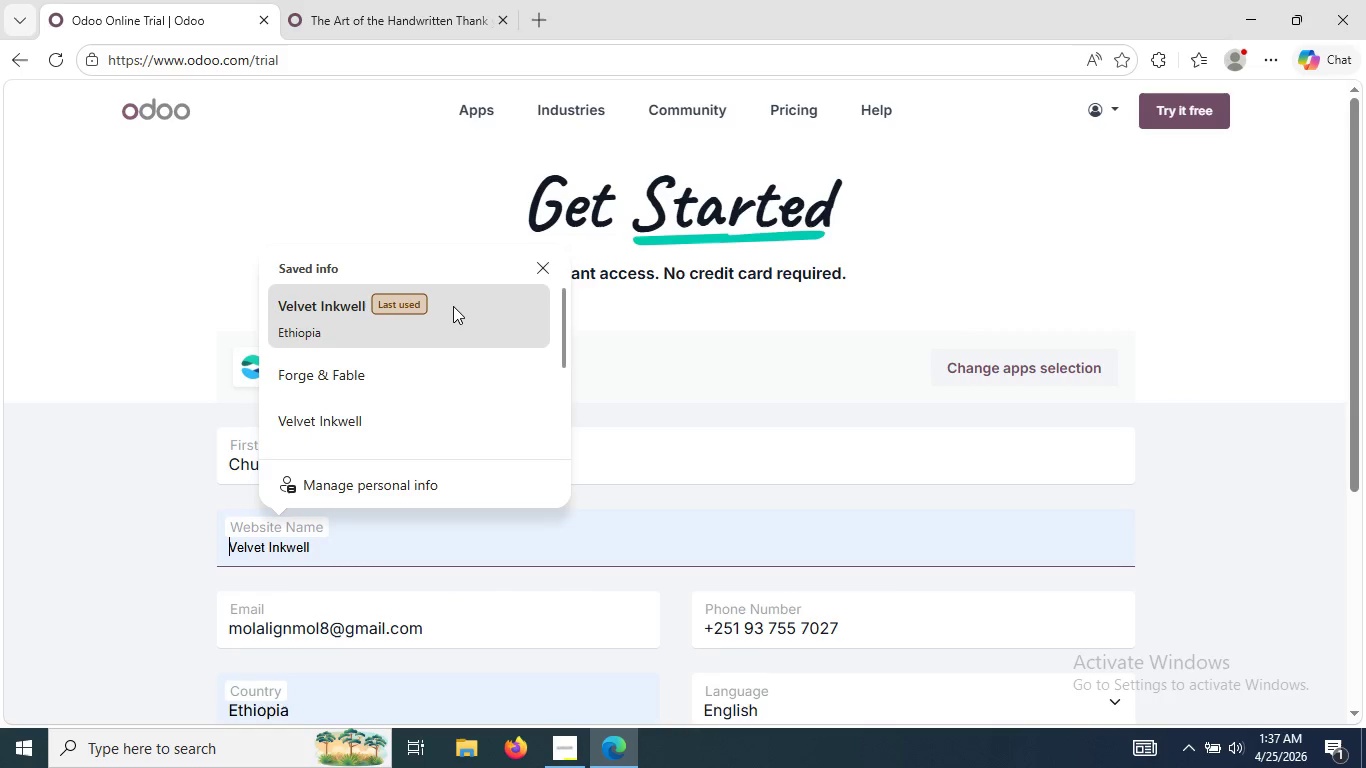 
left_click([453, 306])
 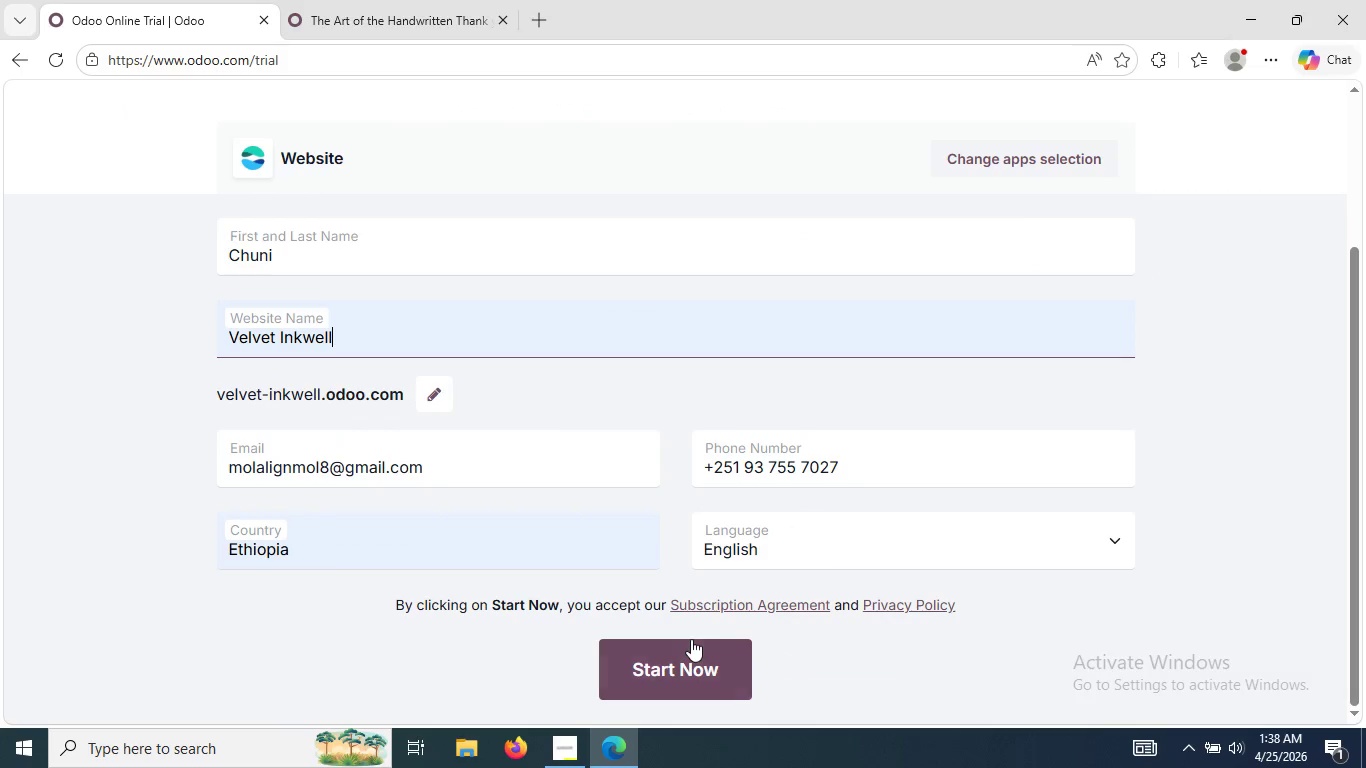 
left_click([695, 675])
 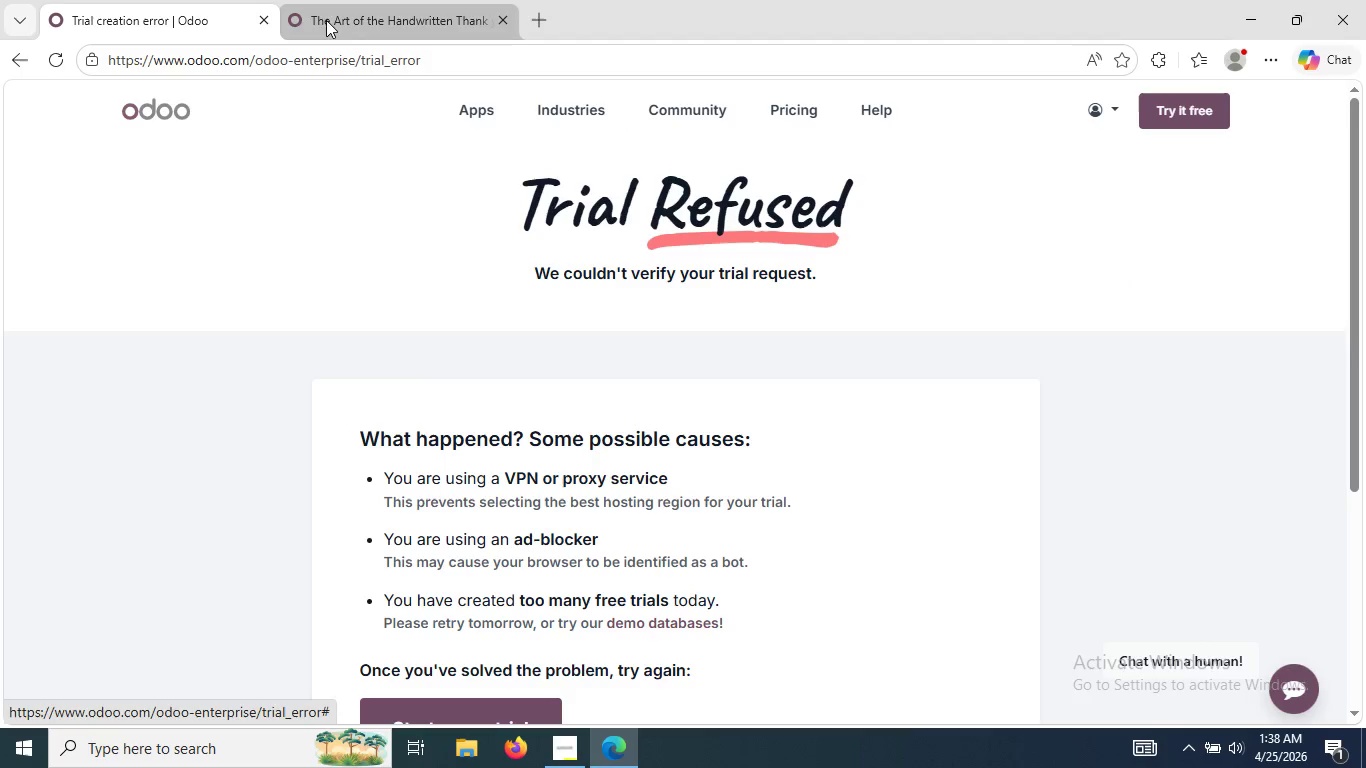 
left_click([263, 17])
 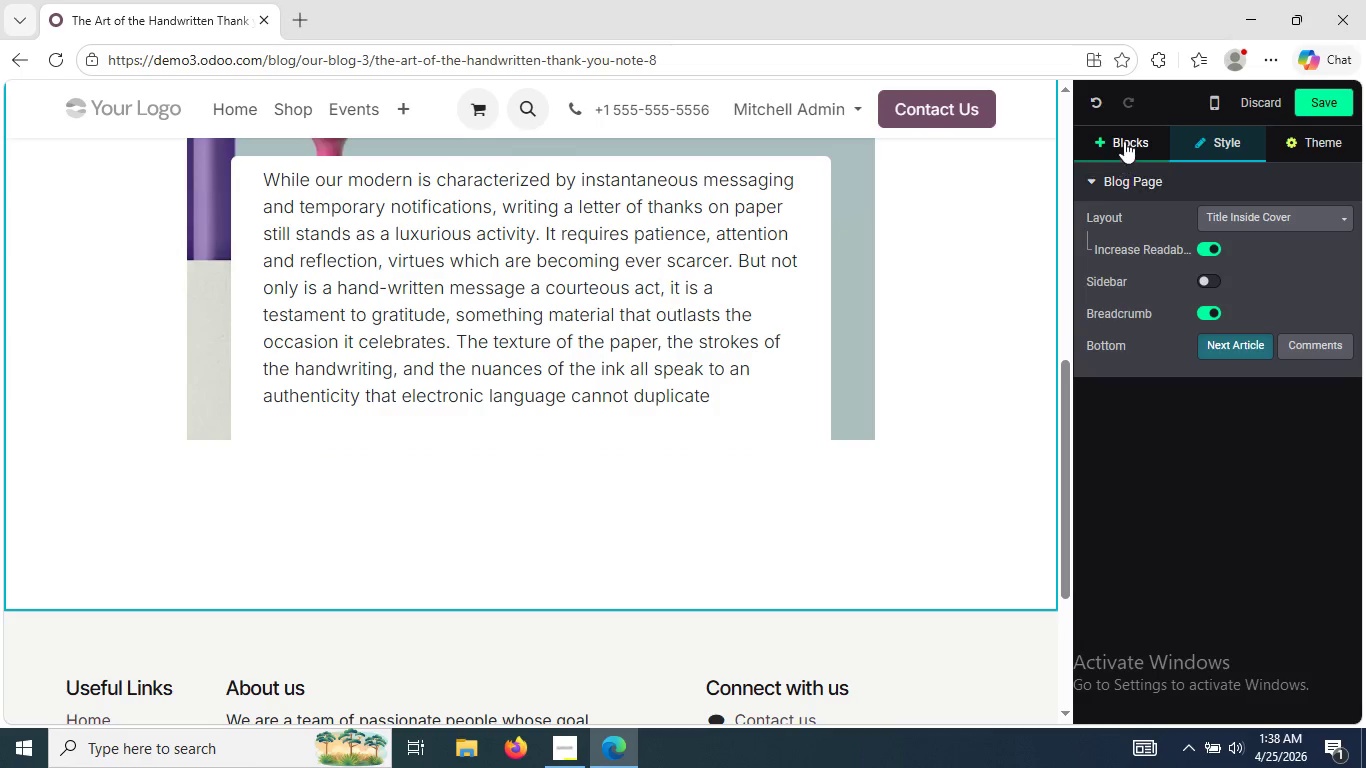 
left_click([1129, 136])
 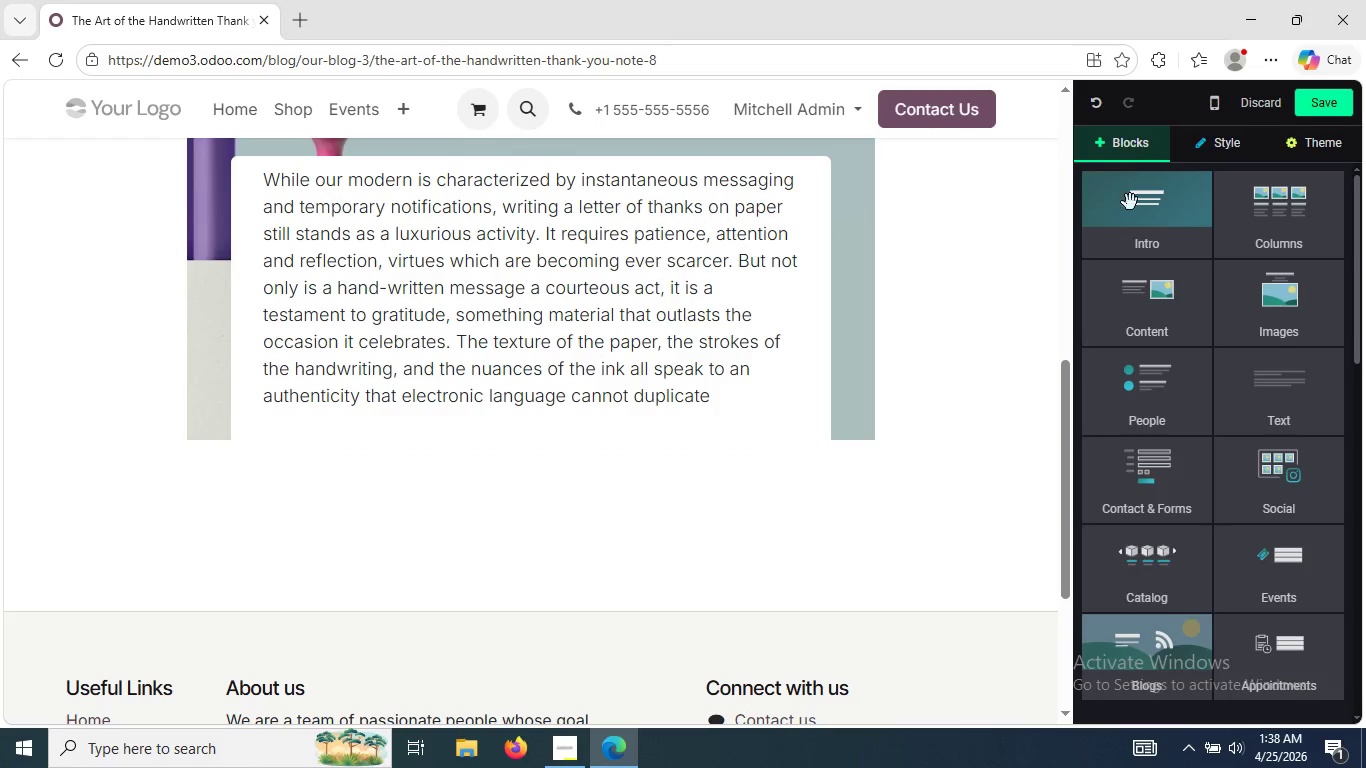 
mouse_move([1162, 313])
 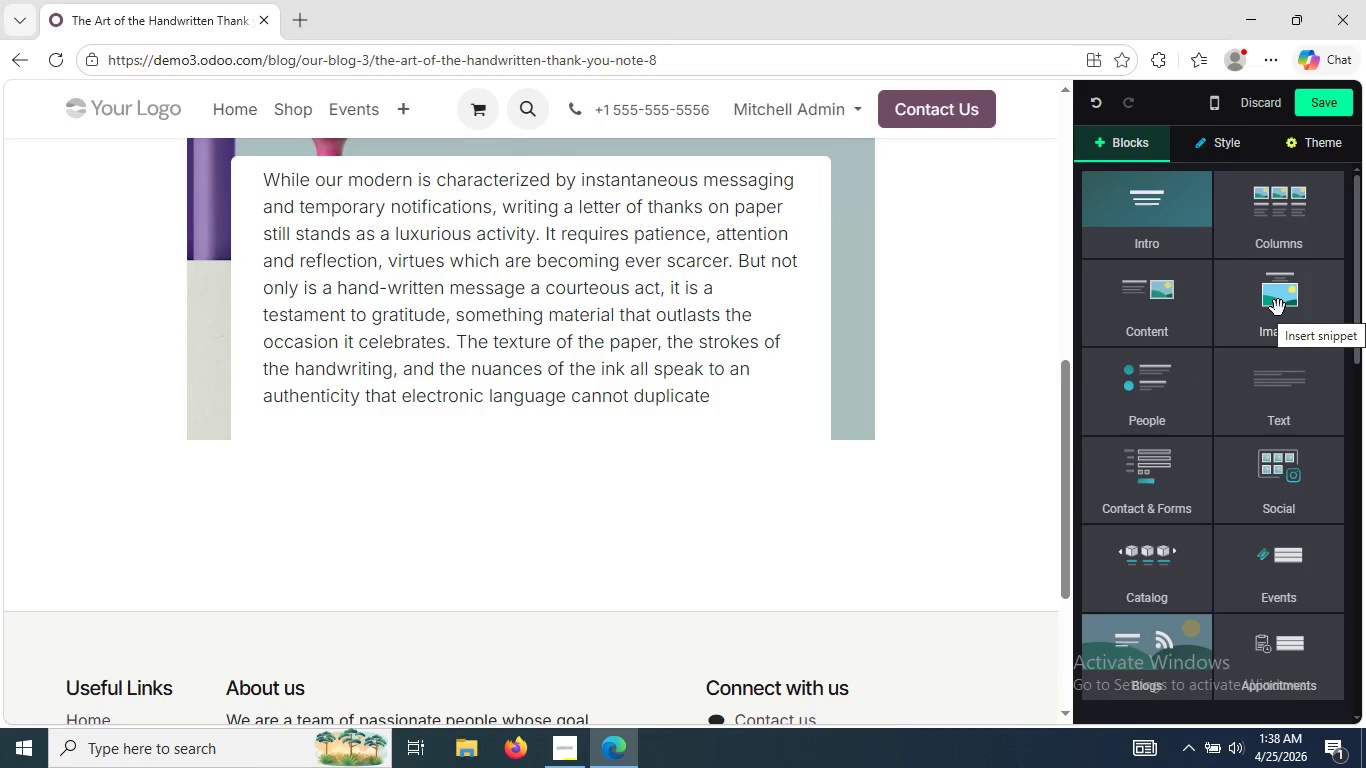 
left_click([1278, 308])
 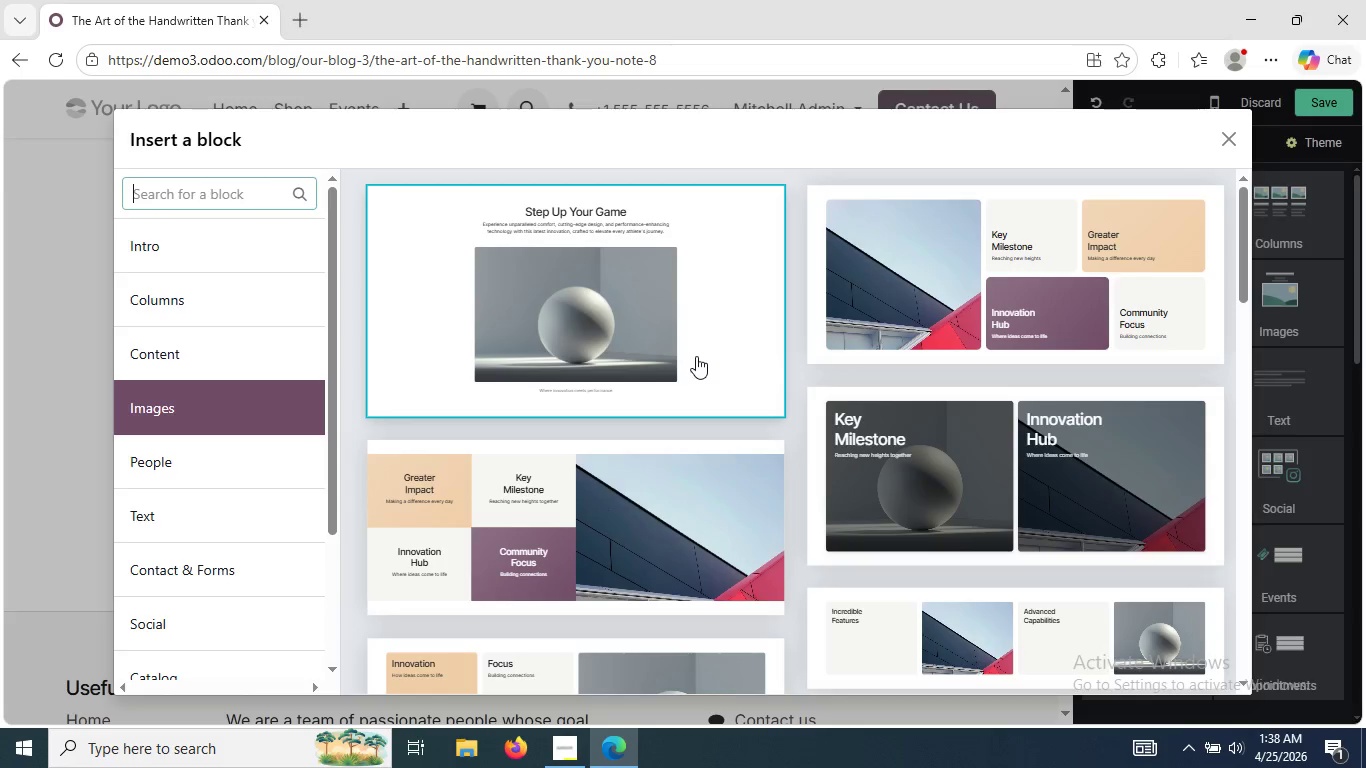 
left_click([696, 356])
 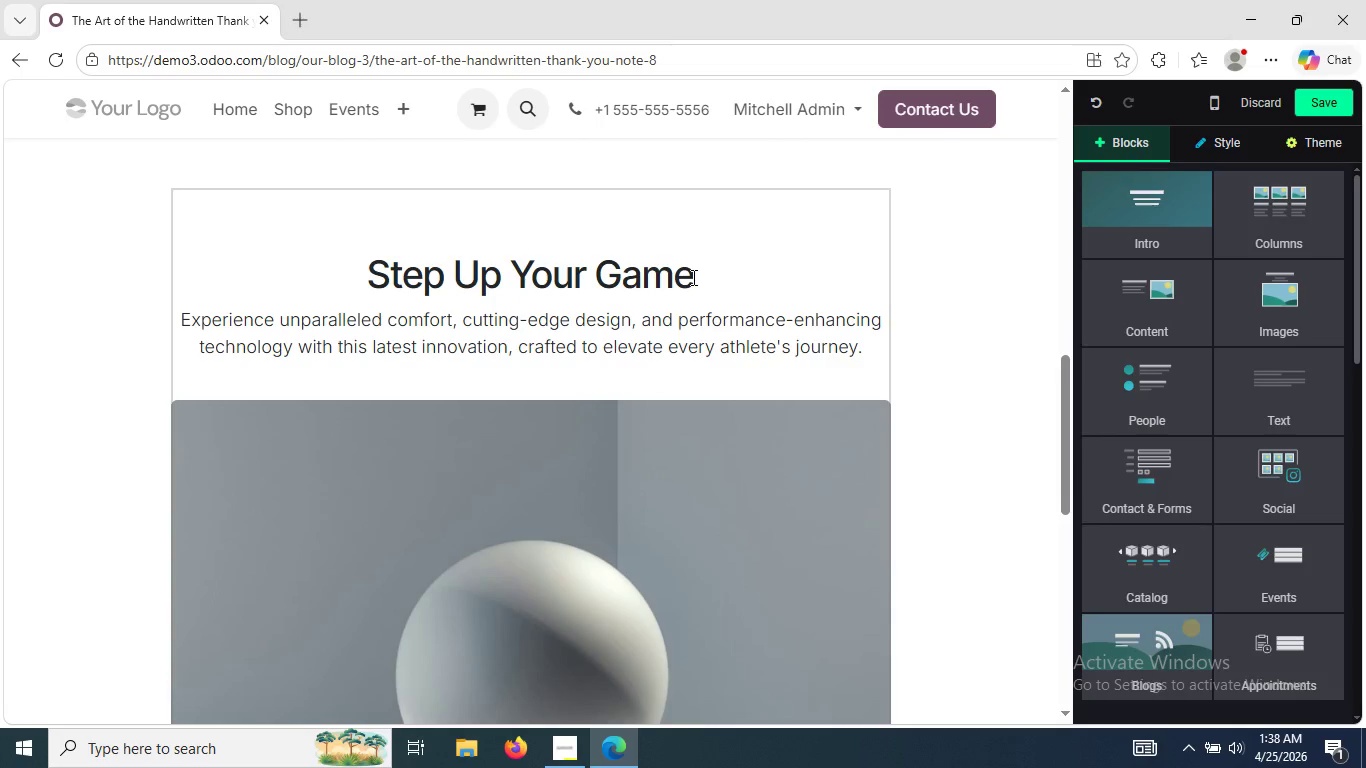 
left_click_drag(start_coordinate=[667, 275], to_coordinate=[393, 271])
 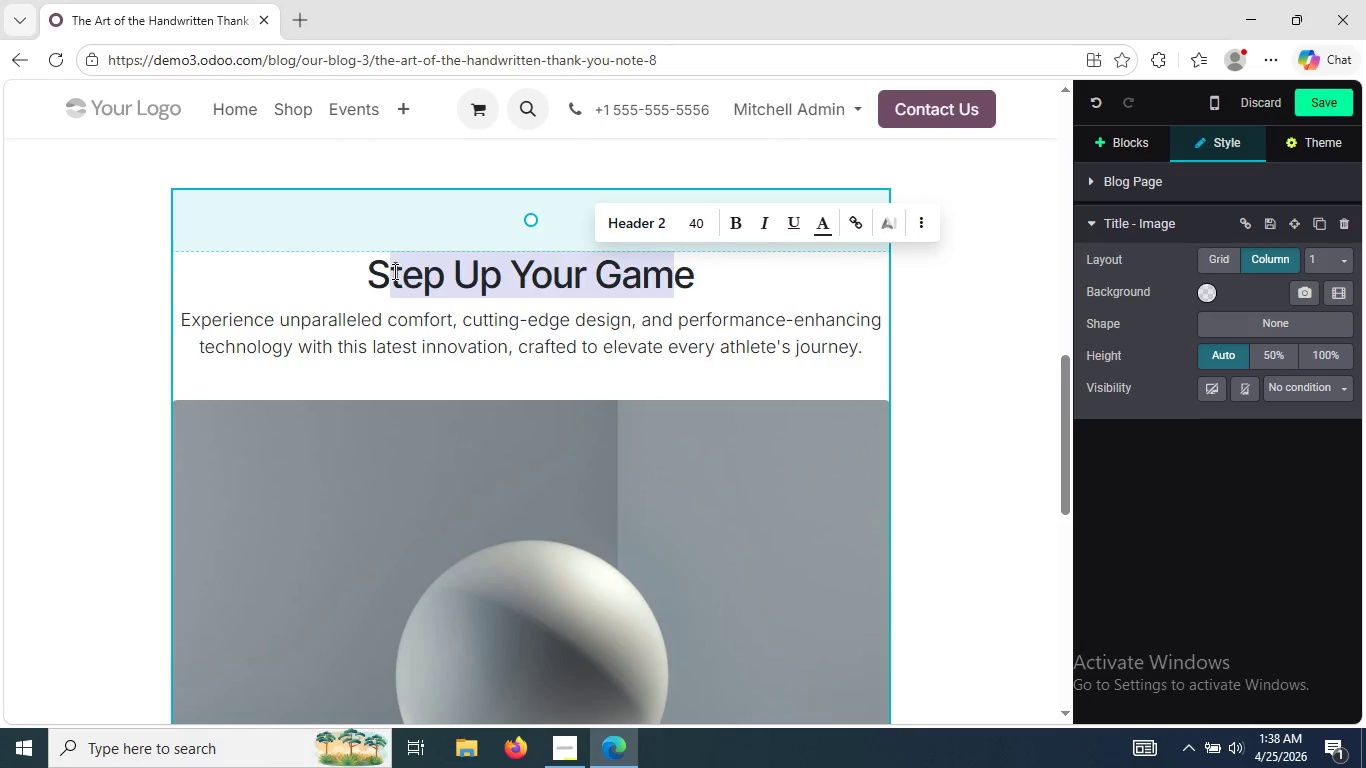 
key(Backspace)
 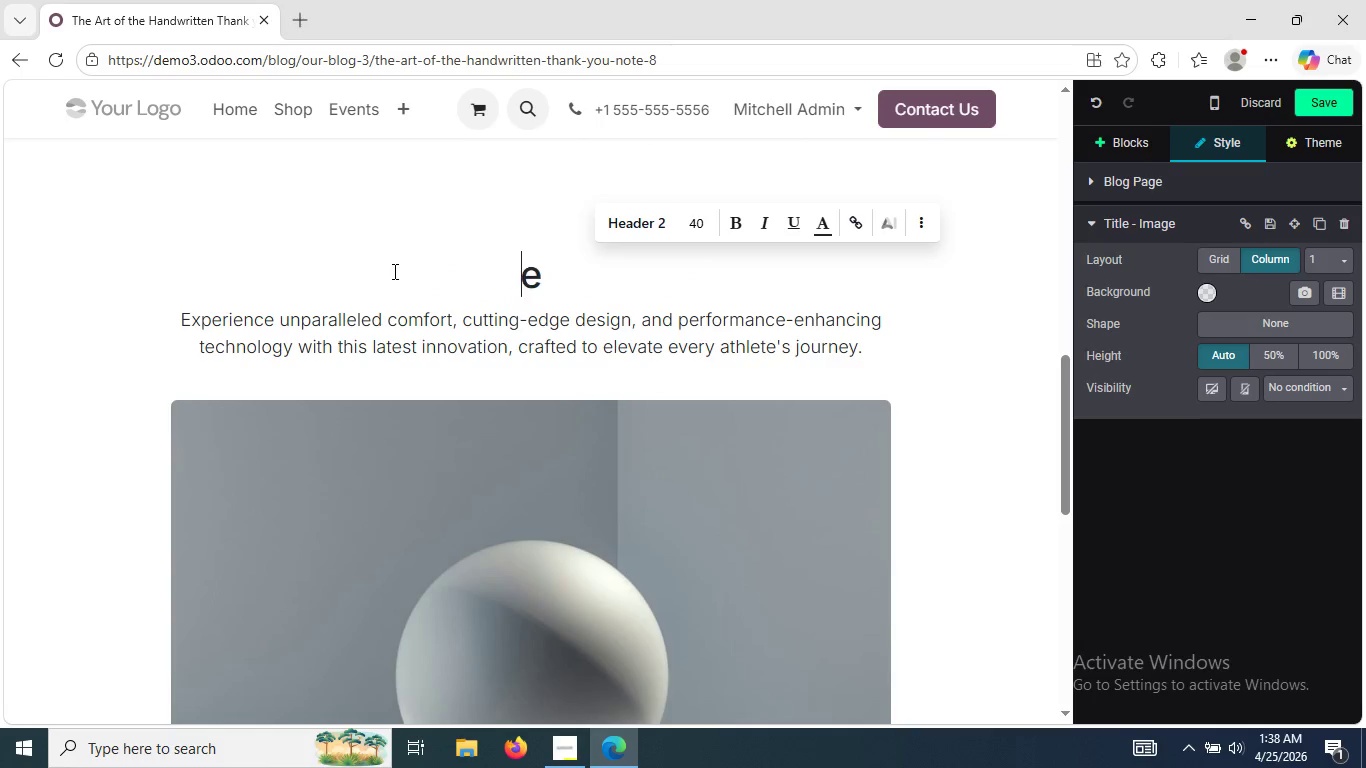 
key(Backspace)
 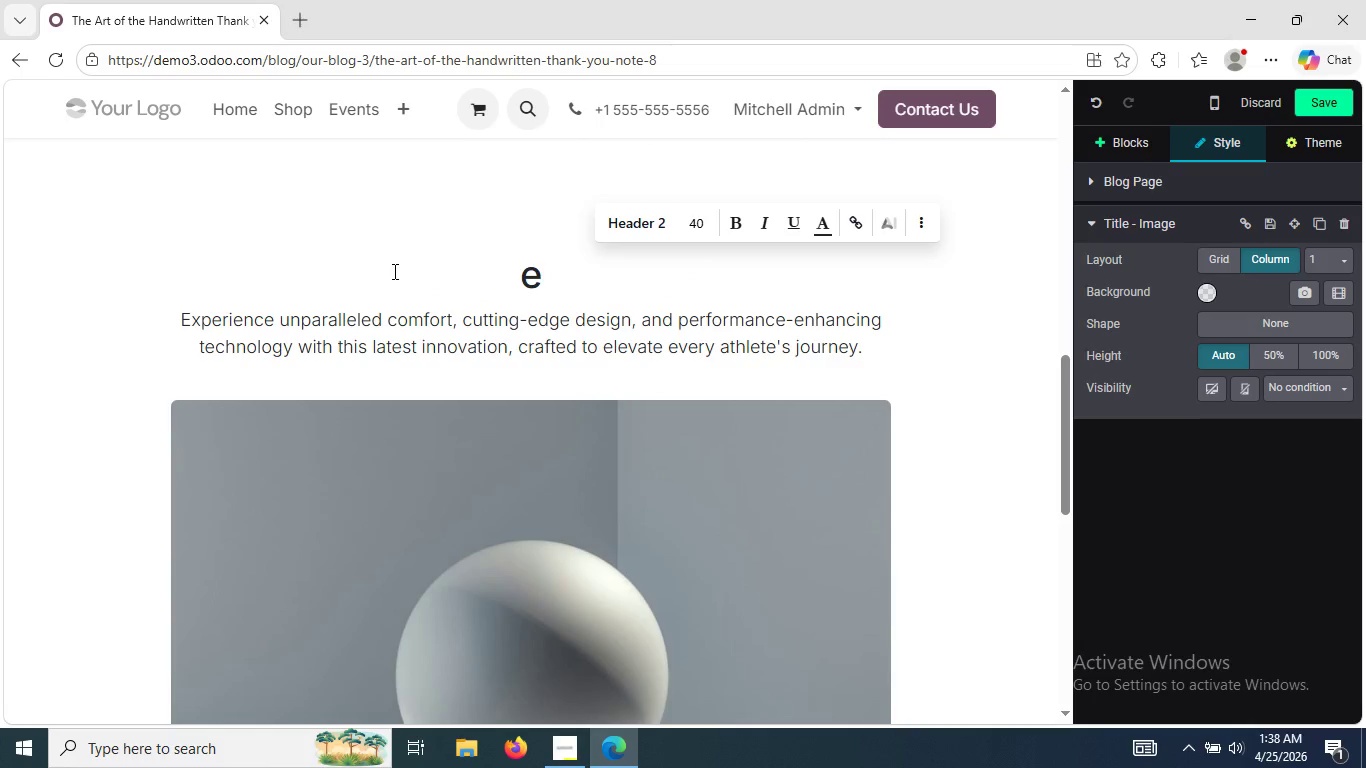 
key(ArrowRight)
 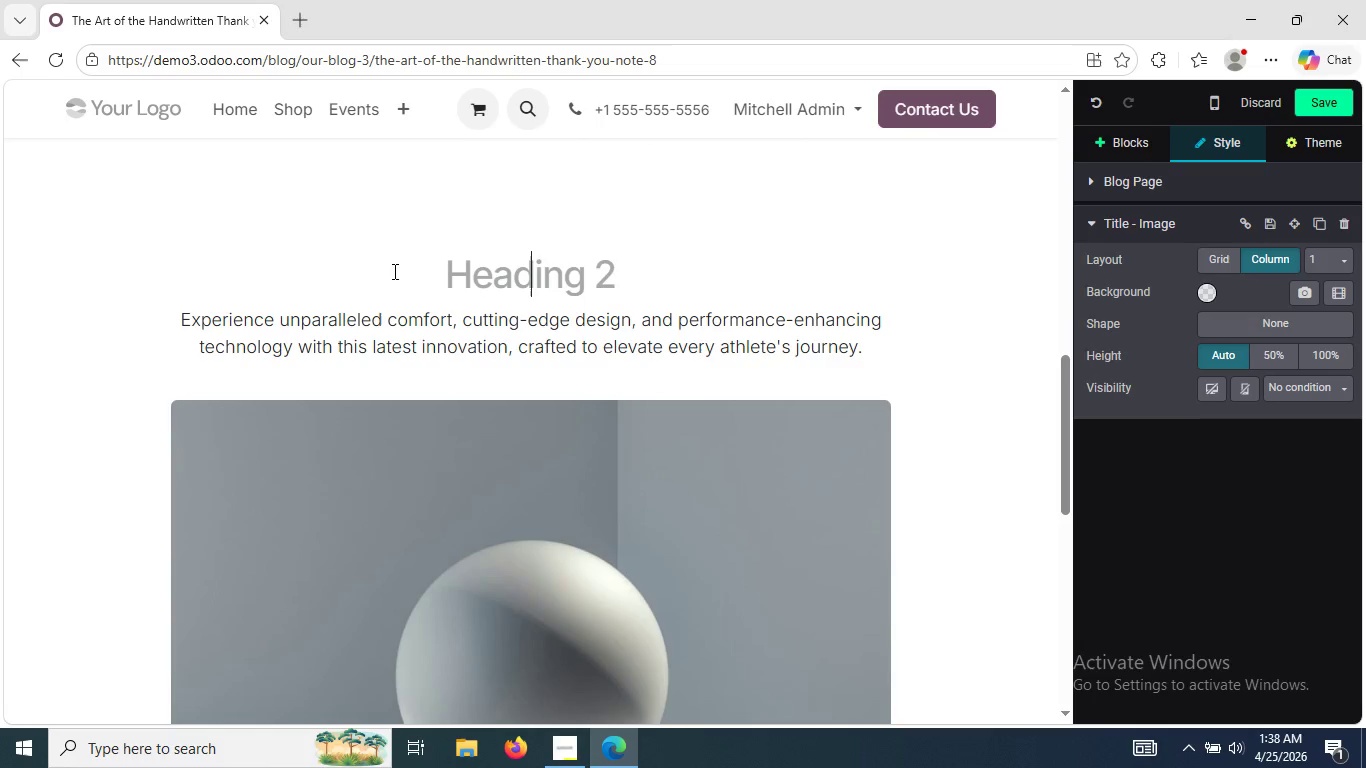 
key(Backspace)
 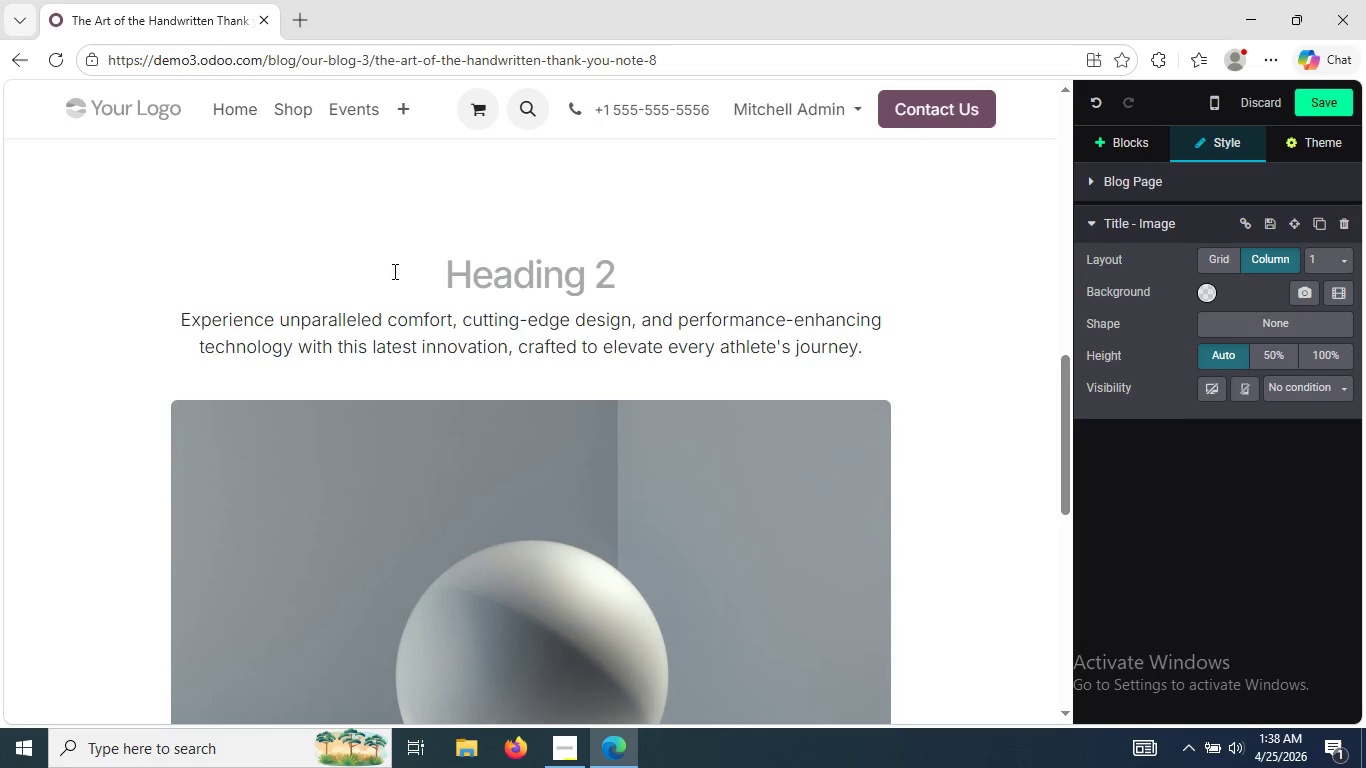 
wait(7.56)
 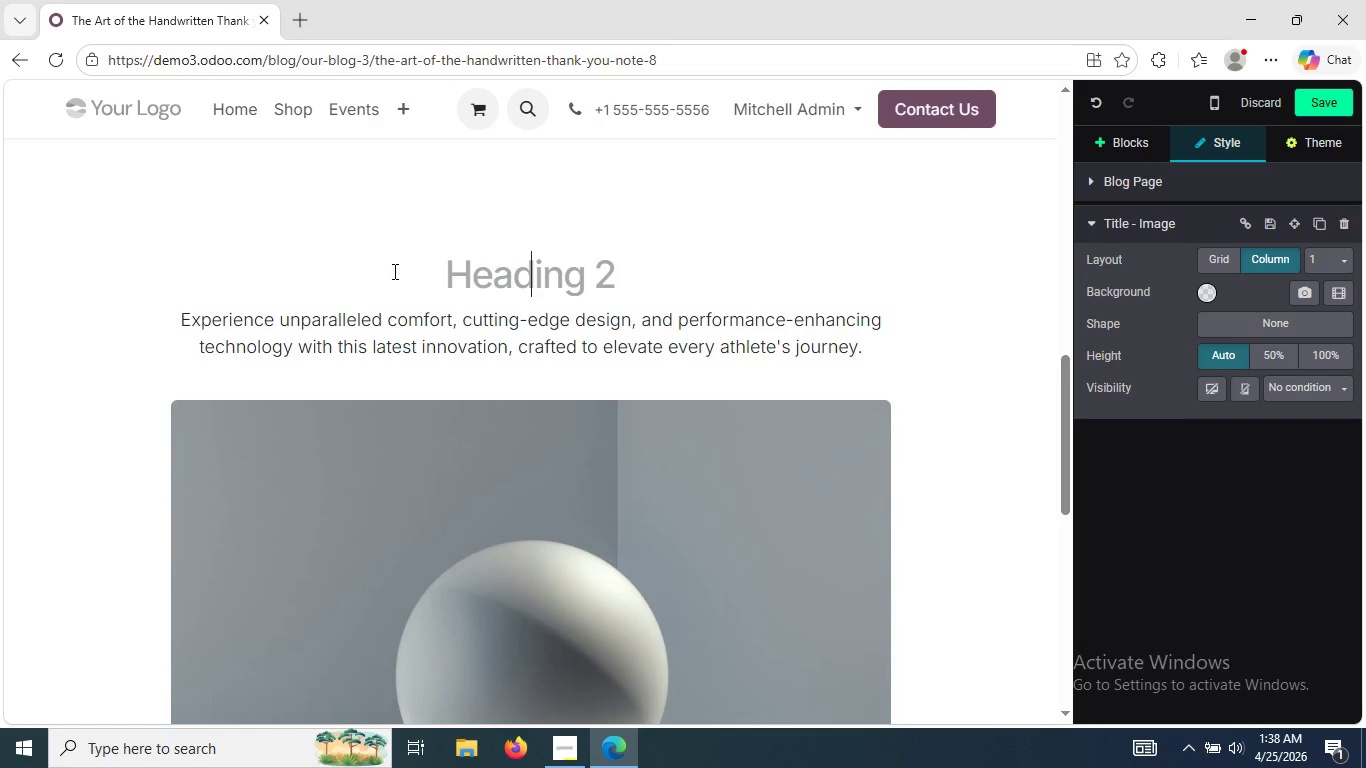 
type(Selex)
key(Backspace)
type(cting the Right Paper for a Min)
 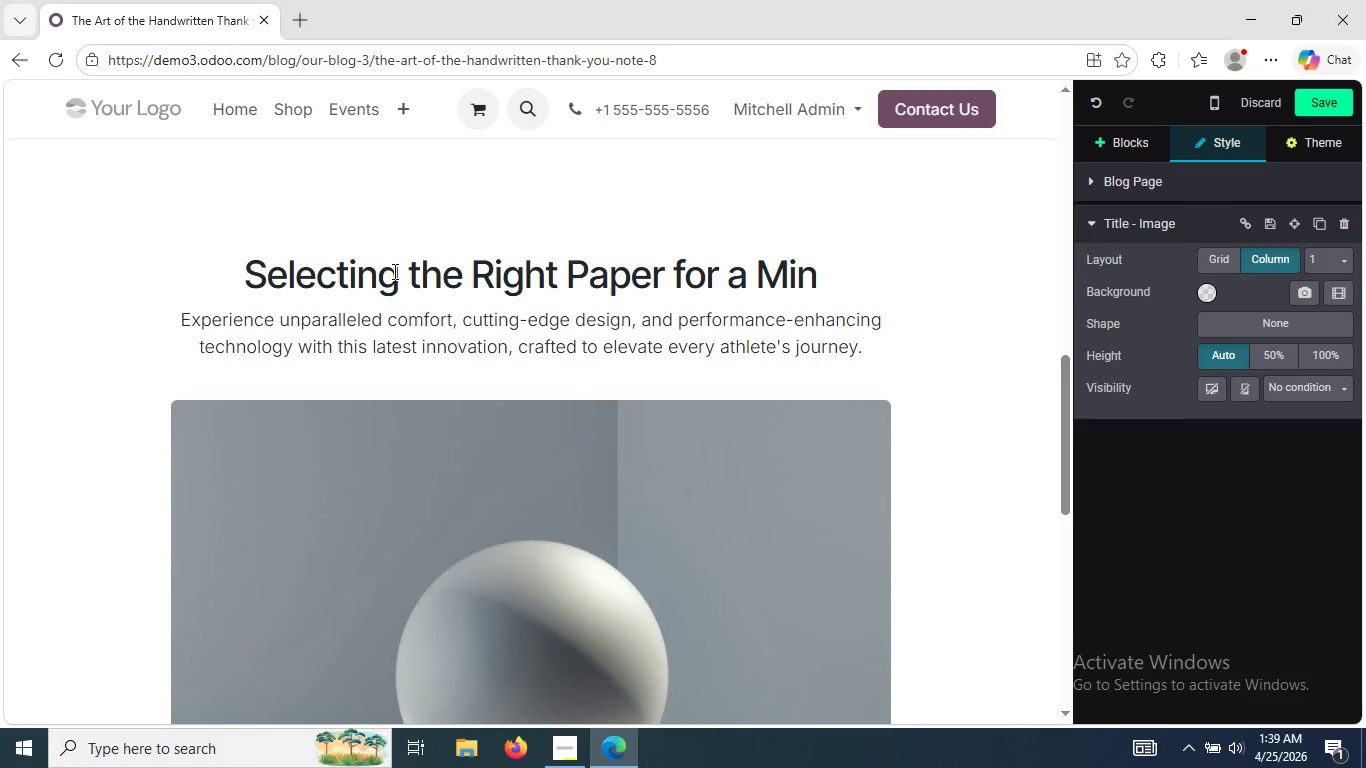 
wait(13.22)
 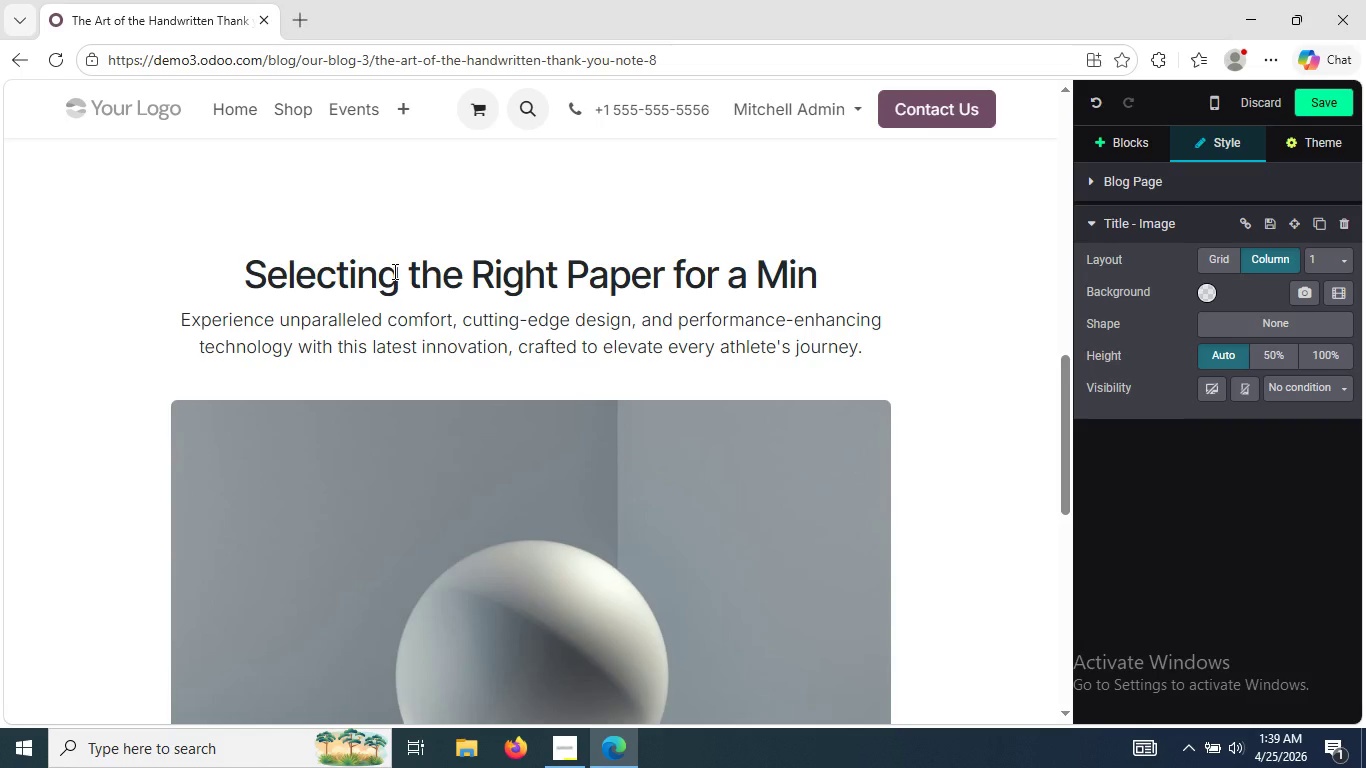 
type(dful Exercise)
 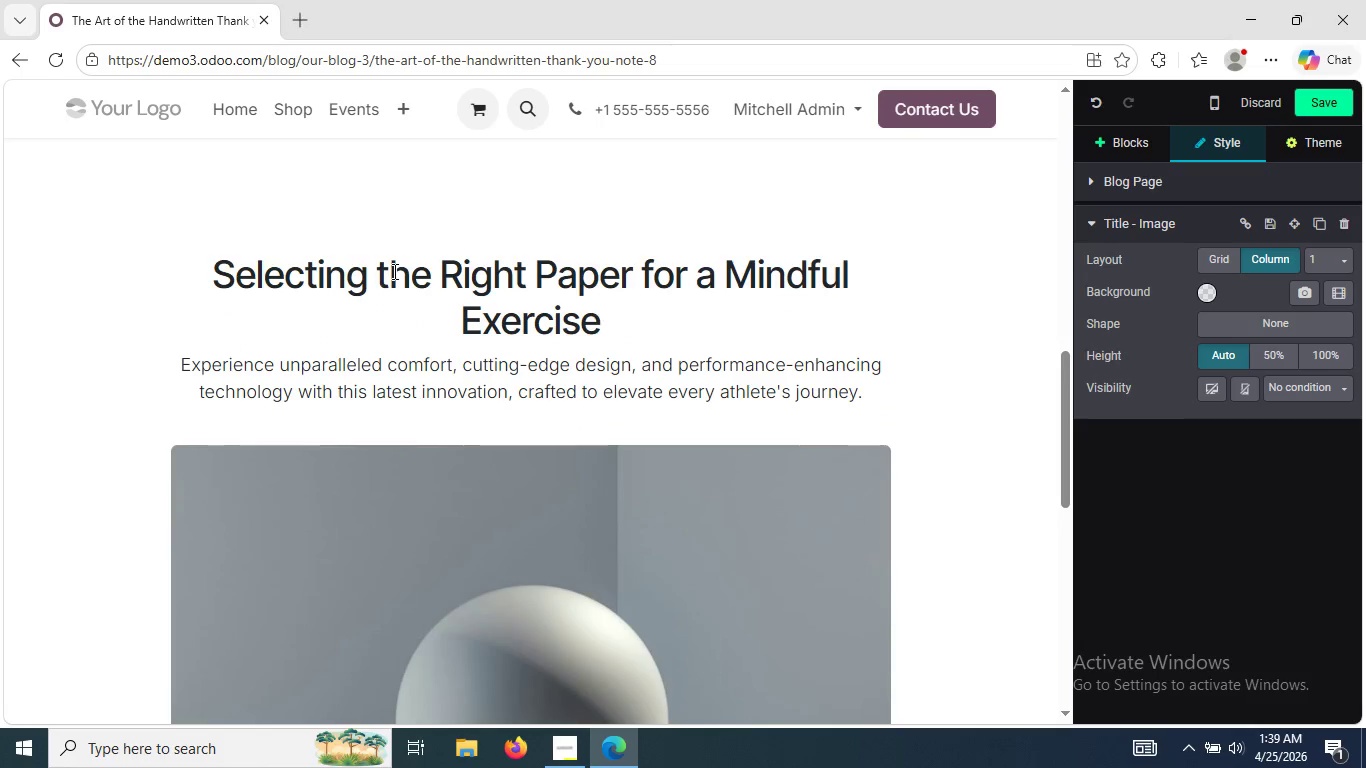 
wait(12.23)
 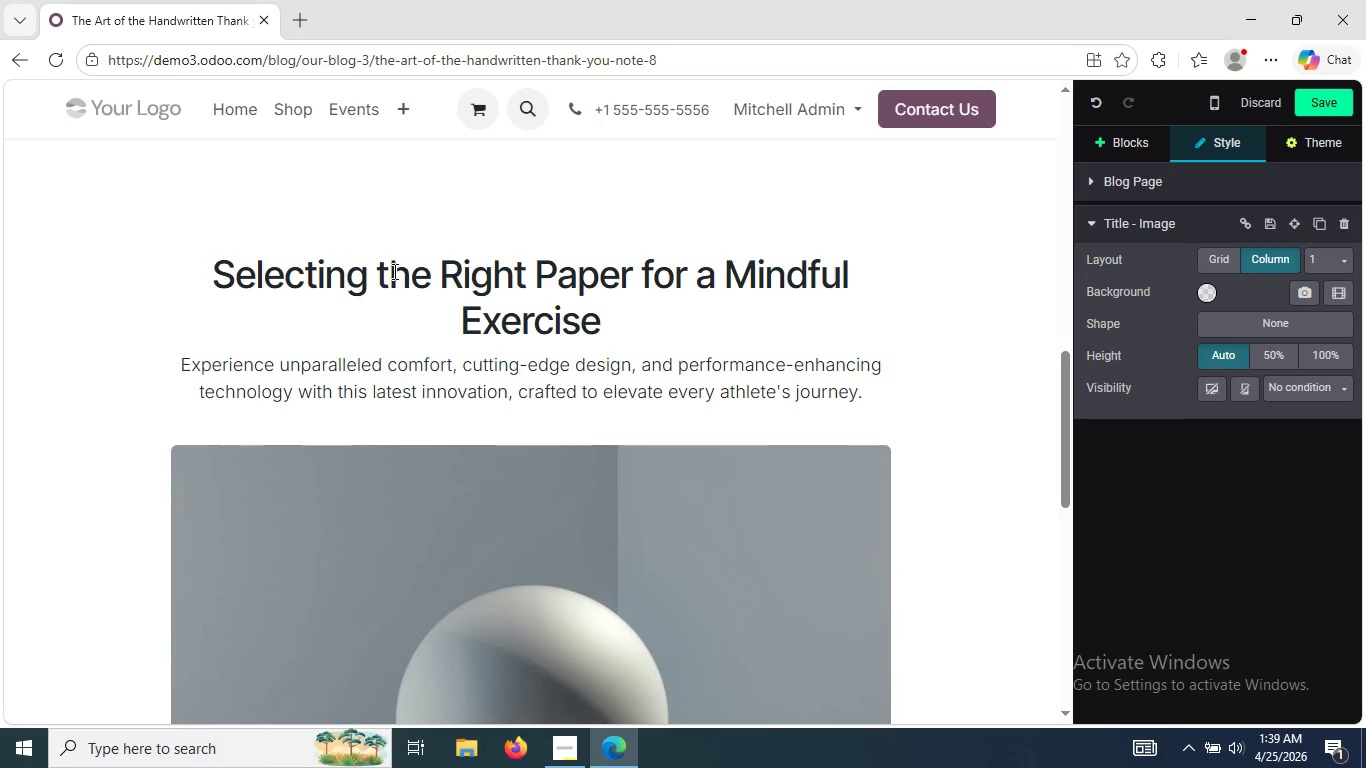 
left_click_drag(start_coordinate=[862, 395], to_coordinate=[188, 364])
 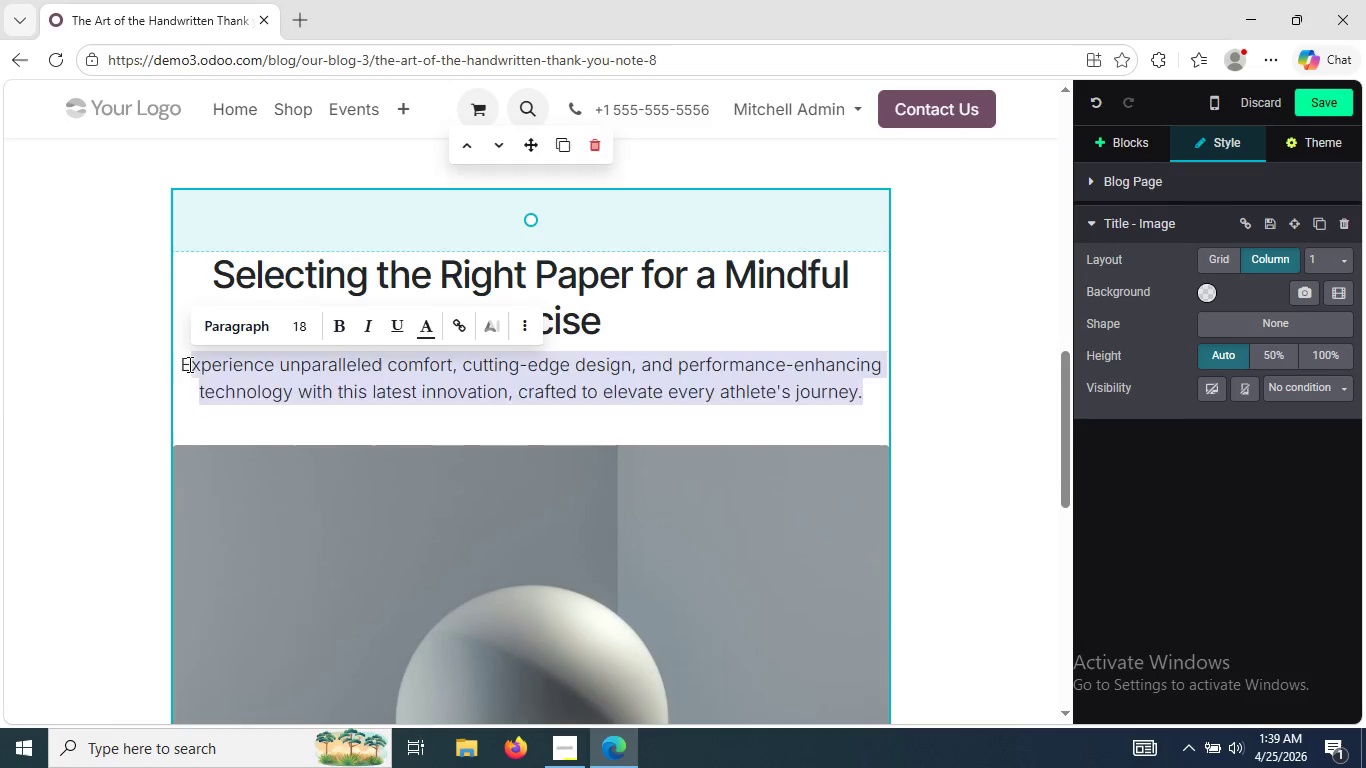 
key(Backspace)
key(Backspace)
type(The Processe)
key(Backspace)
type( of Creating )
 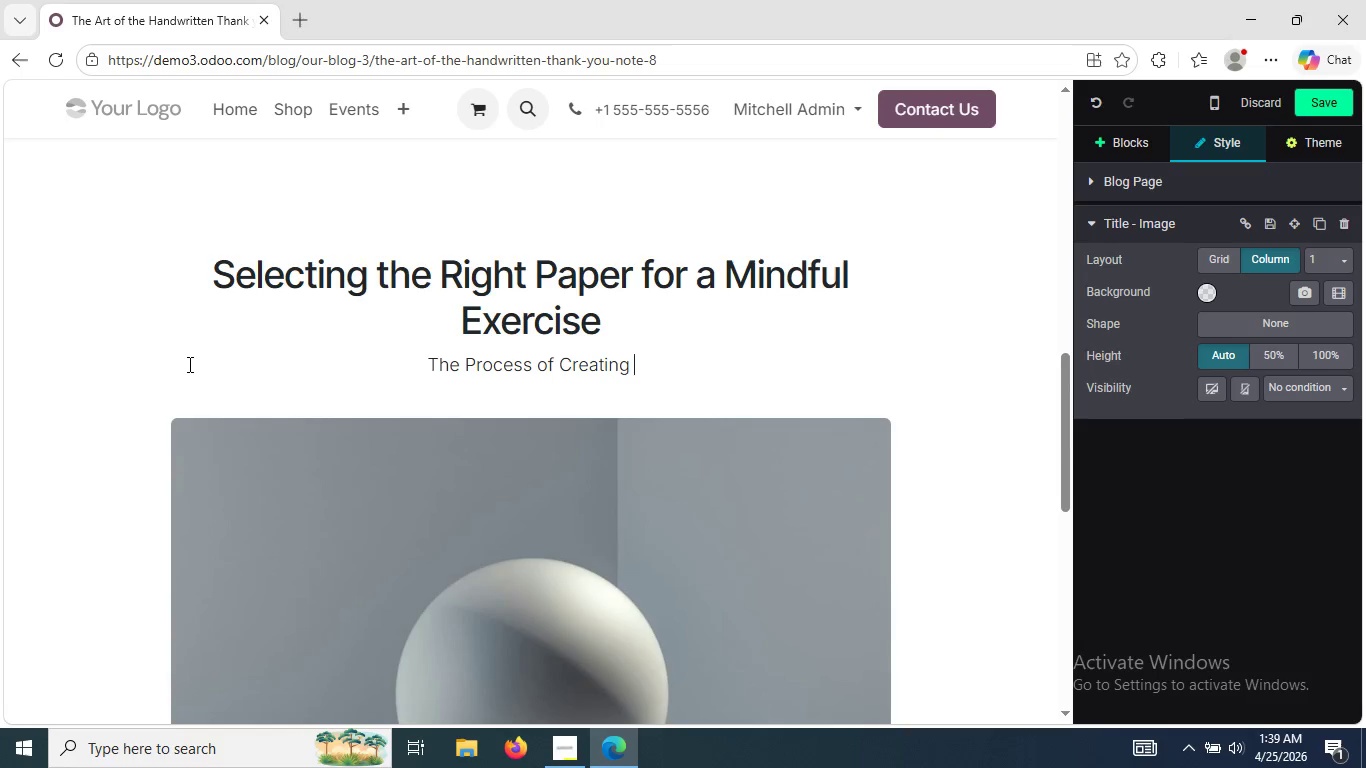 
type(a mind)
 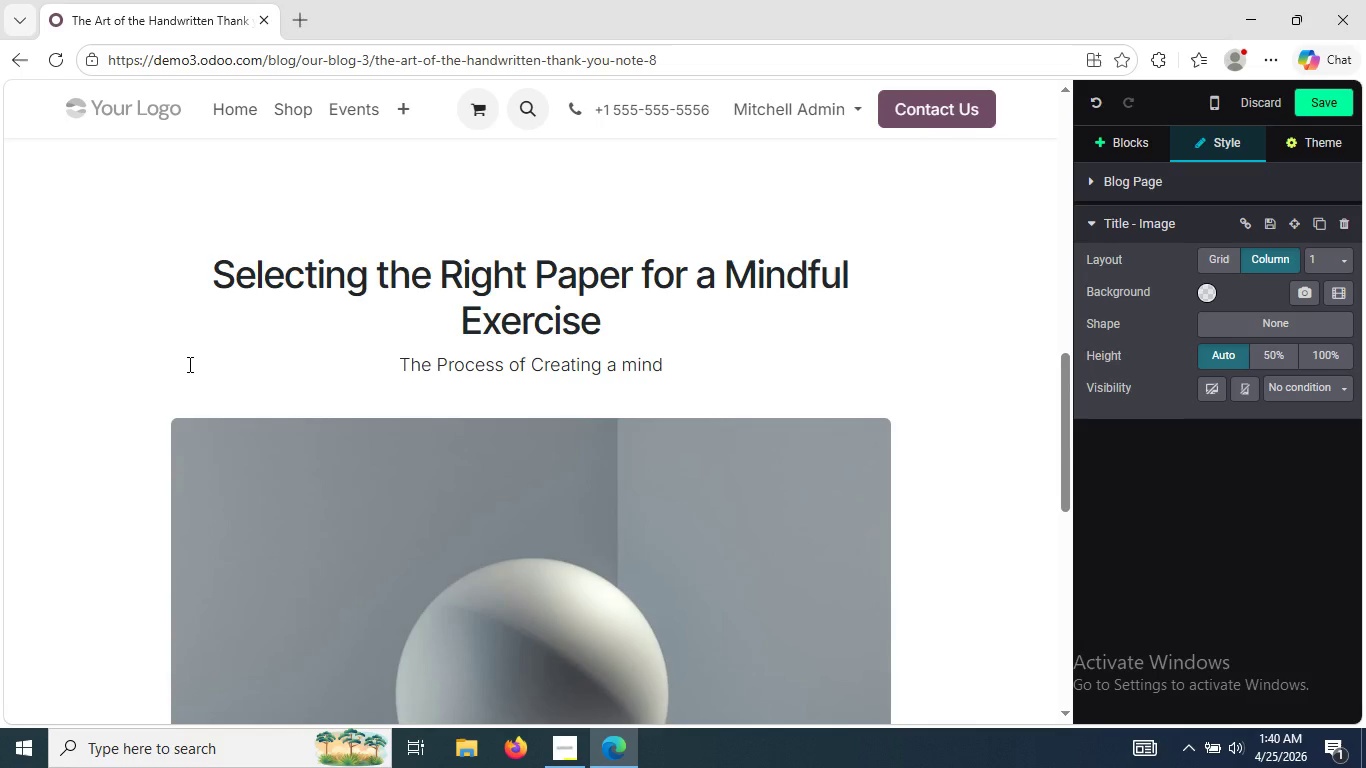 
wait(14.08)
 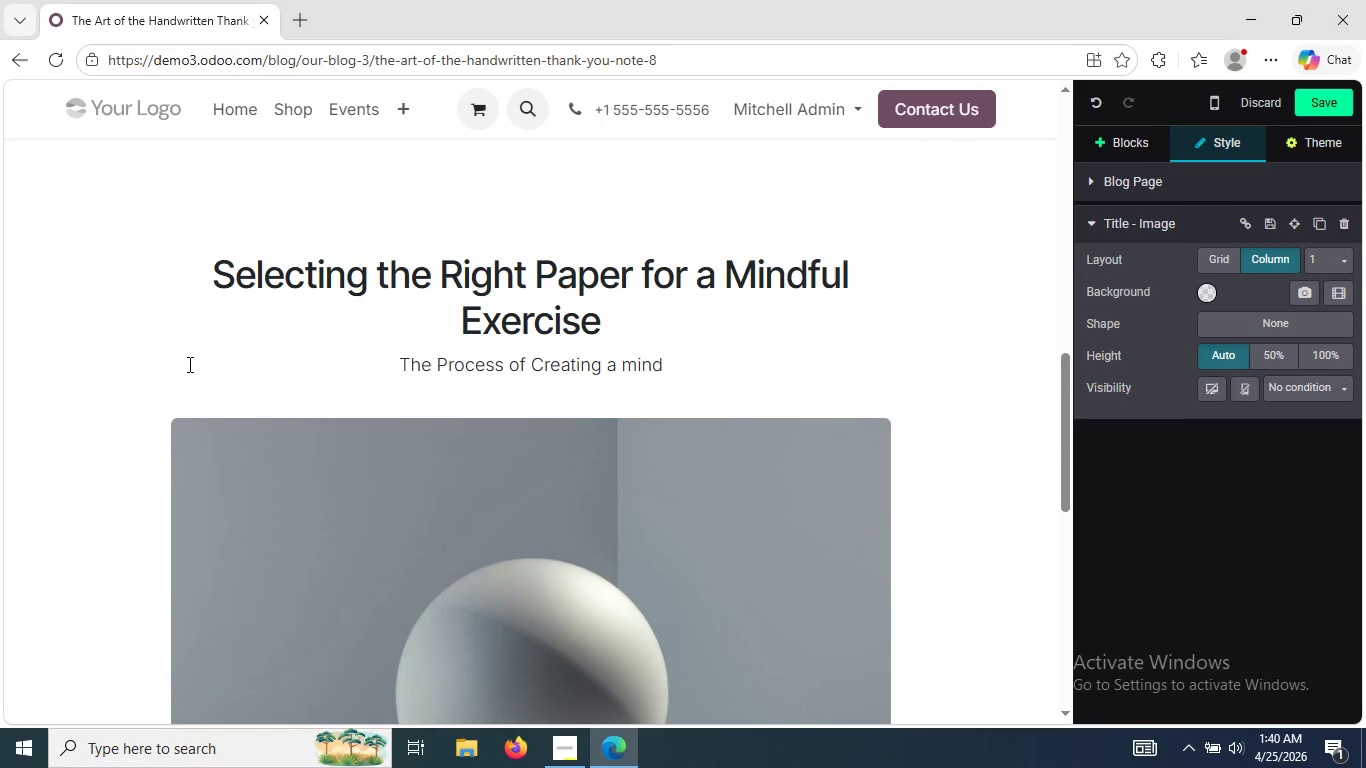 
type(ful)
 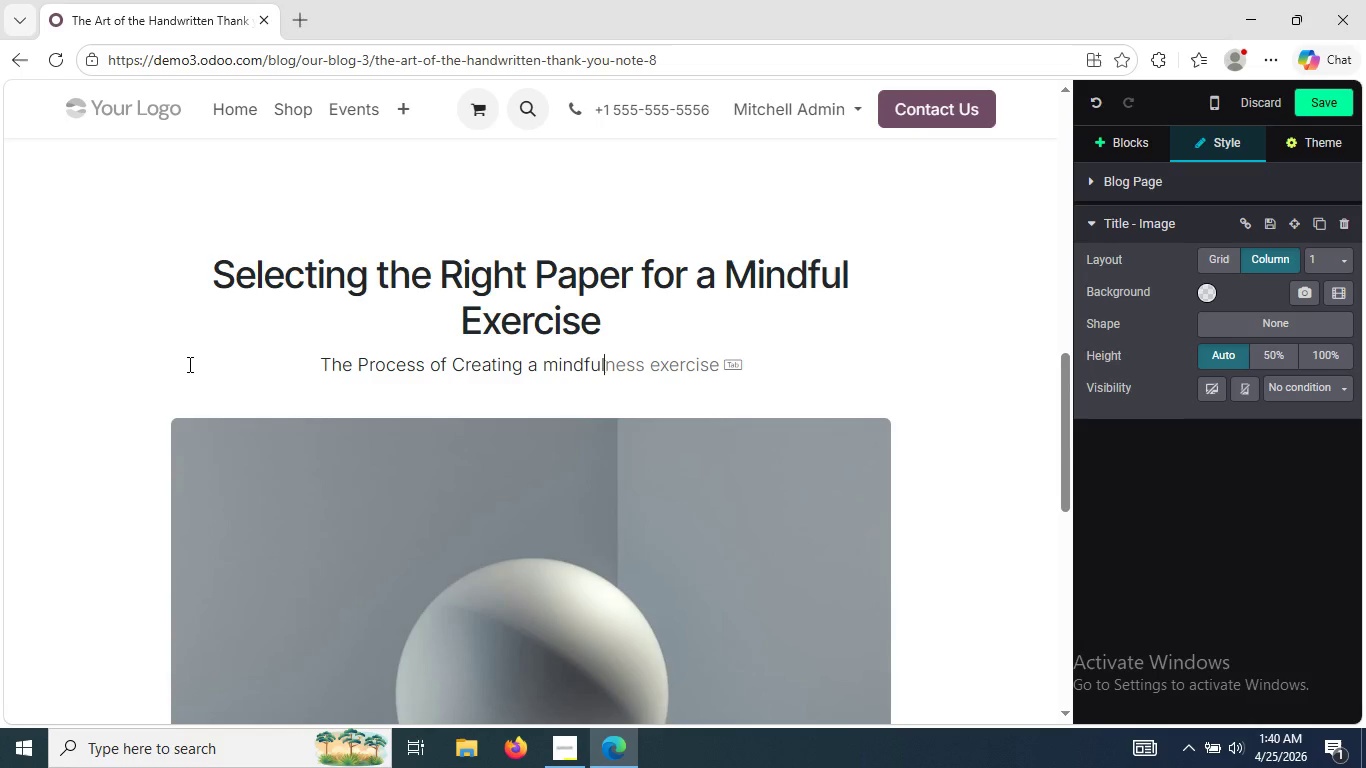 
type( thank you note does not )
 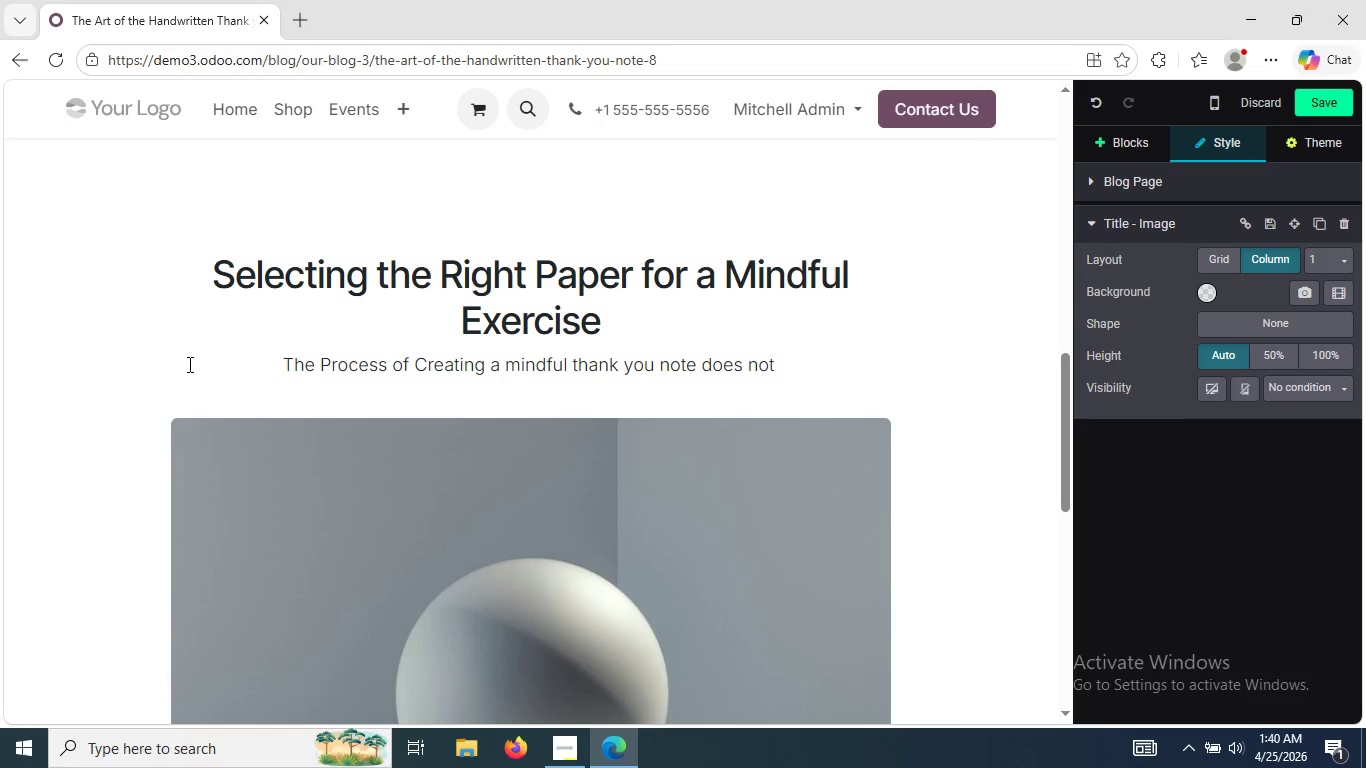 
wait(11.22)
 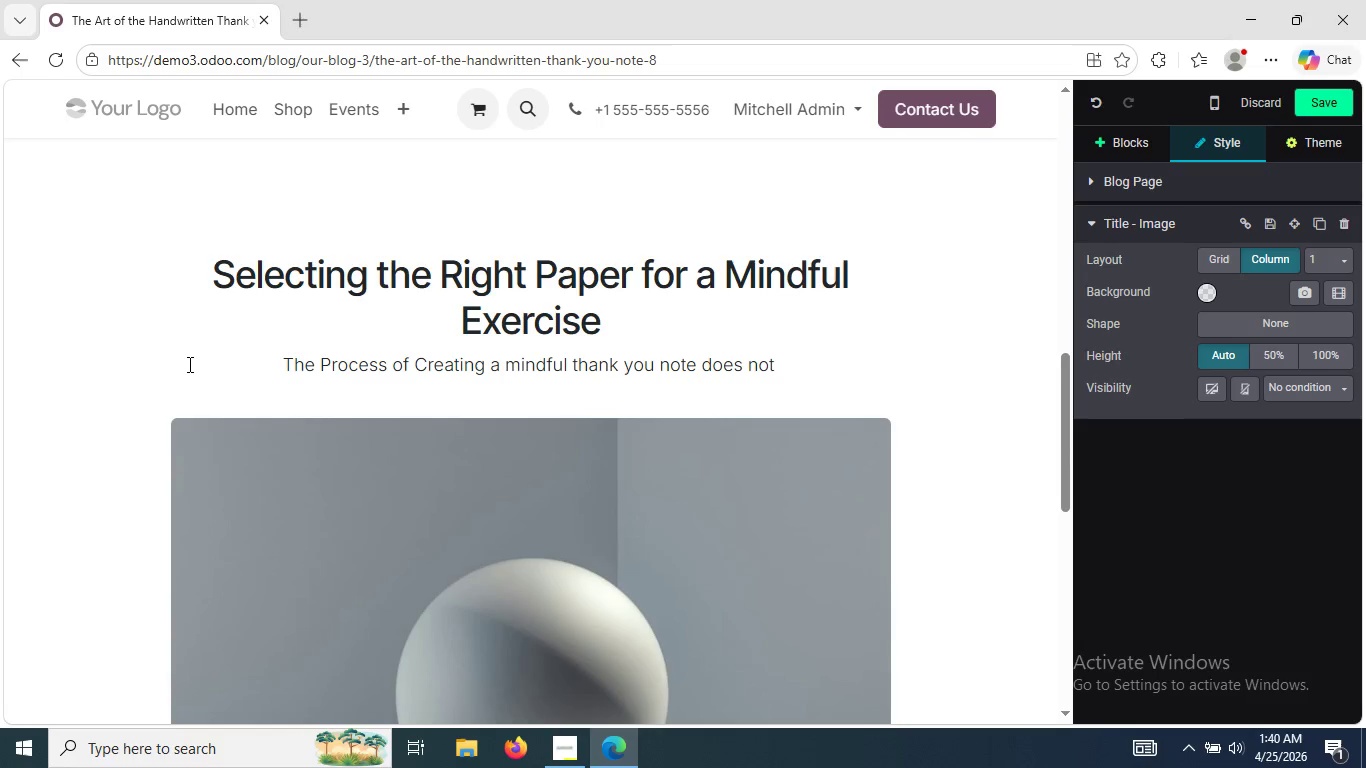 
type(star)
 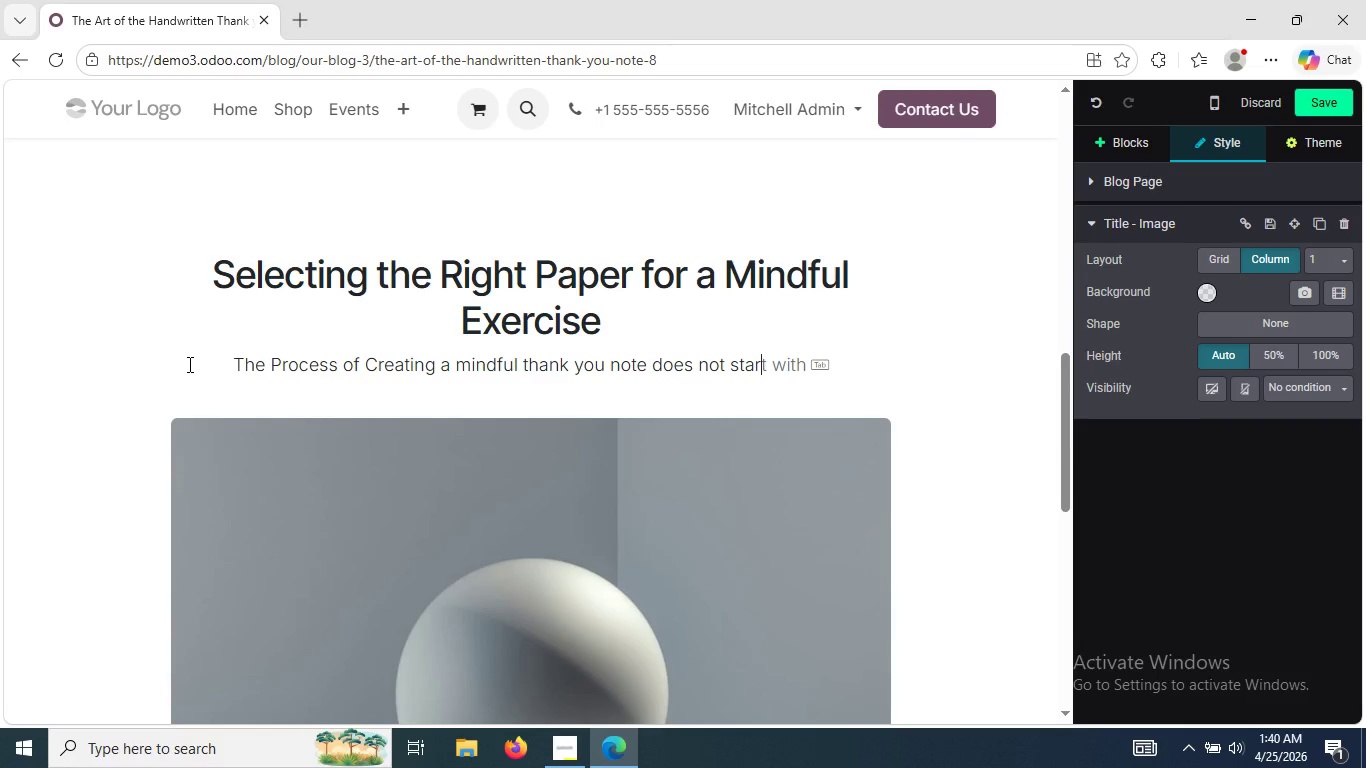 
key(Tab)
type( wri)
 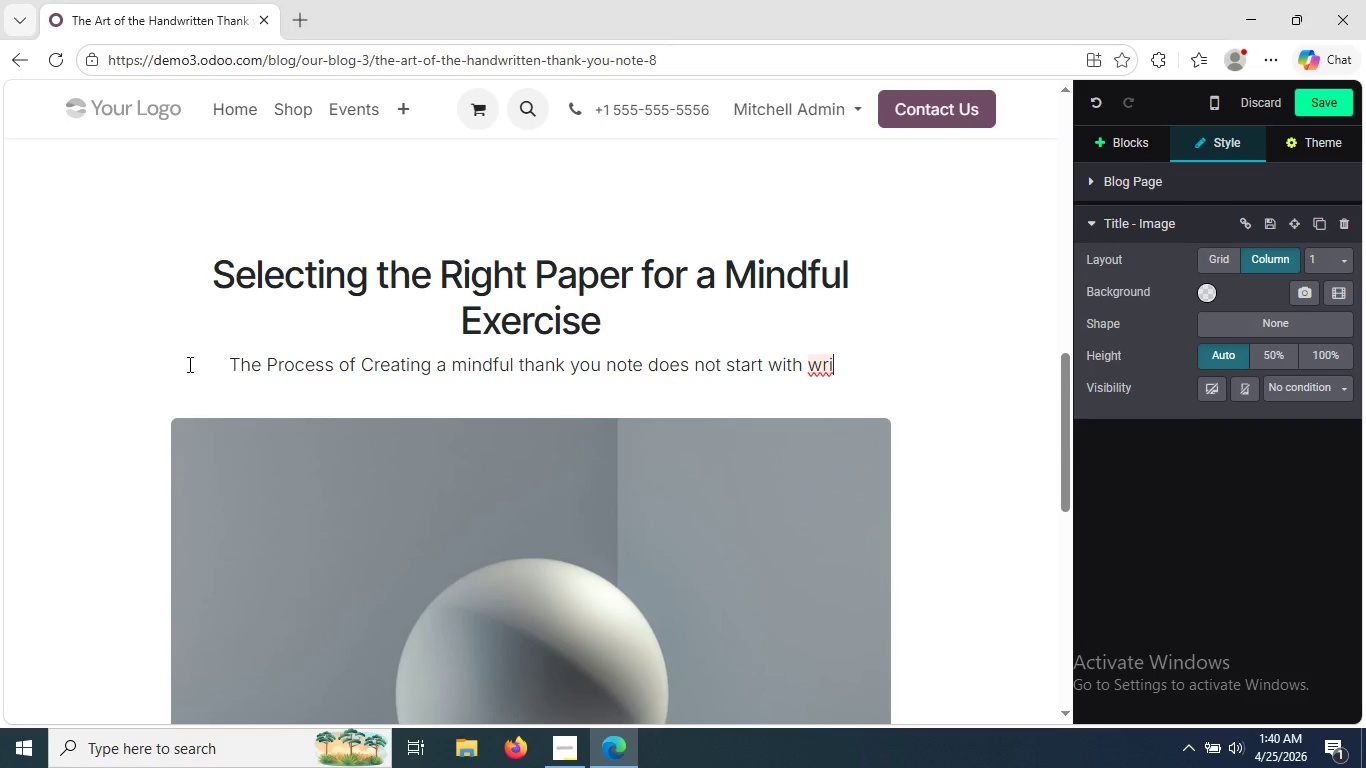 
type(tinf )
key(Backspace)
key(Backspace)
type(f )
key(Backspace)
key(Backspace)
type(g words but instead with selecting the righ ma===)
key(Backspace)
key(Backspace)
key(Backspace)
key(Backspace)
key(Backspace)
key(Backspace)
key(Backspace)
type(ht )
 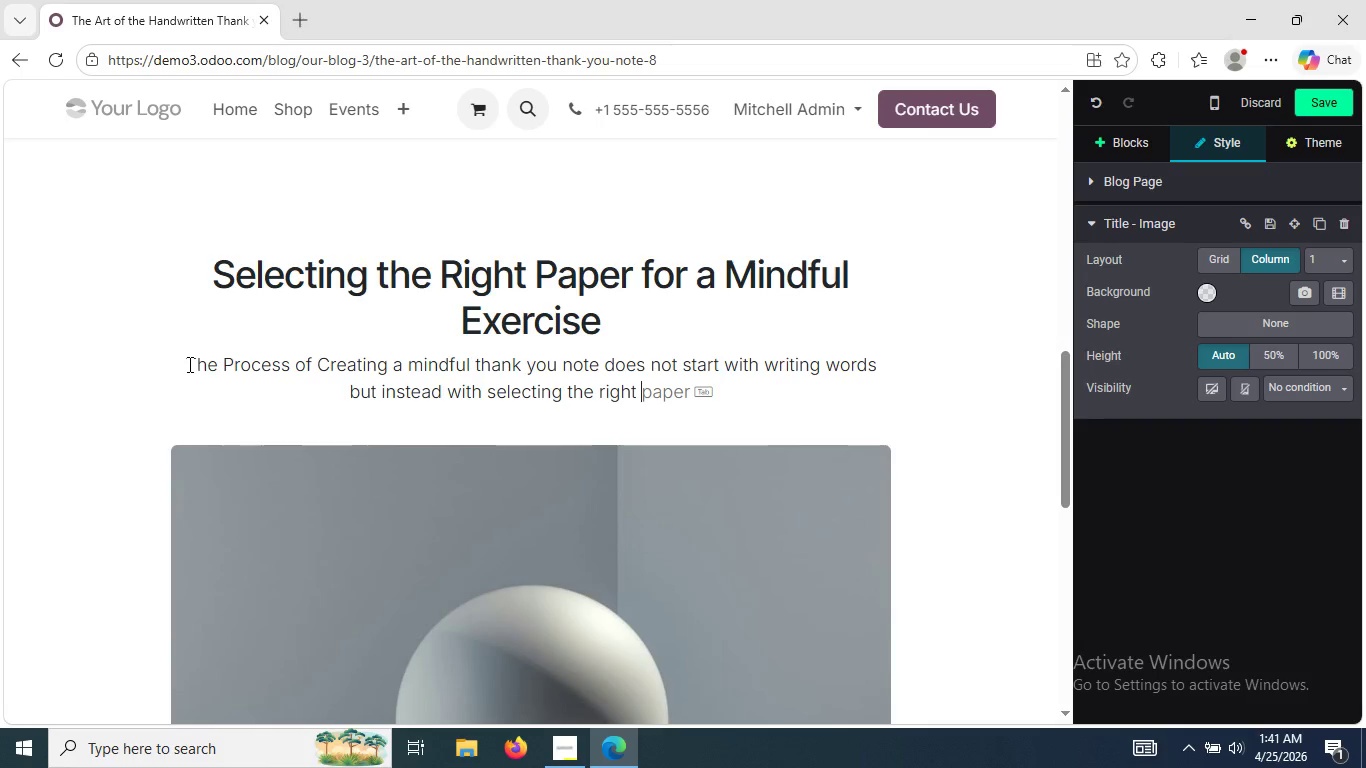 
wait(7.41)
 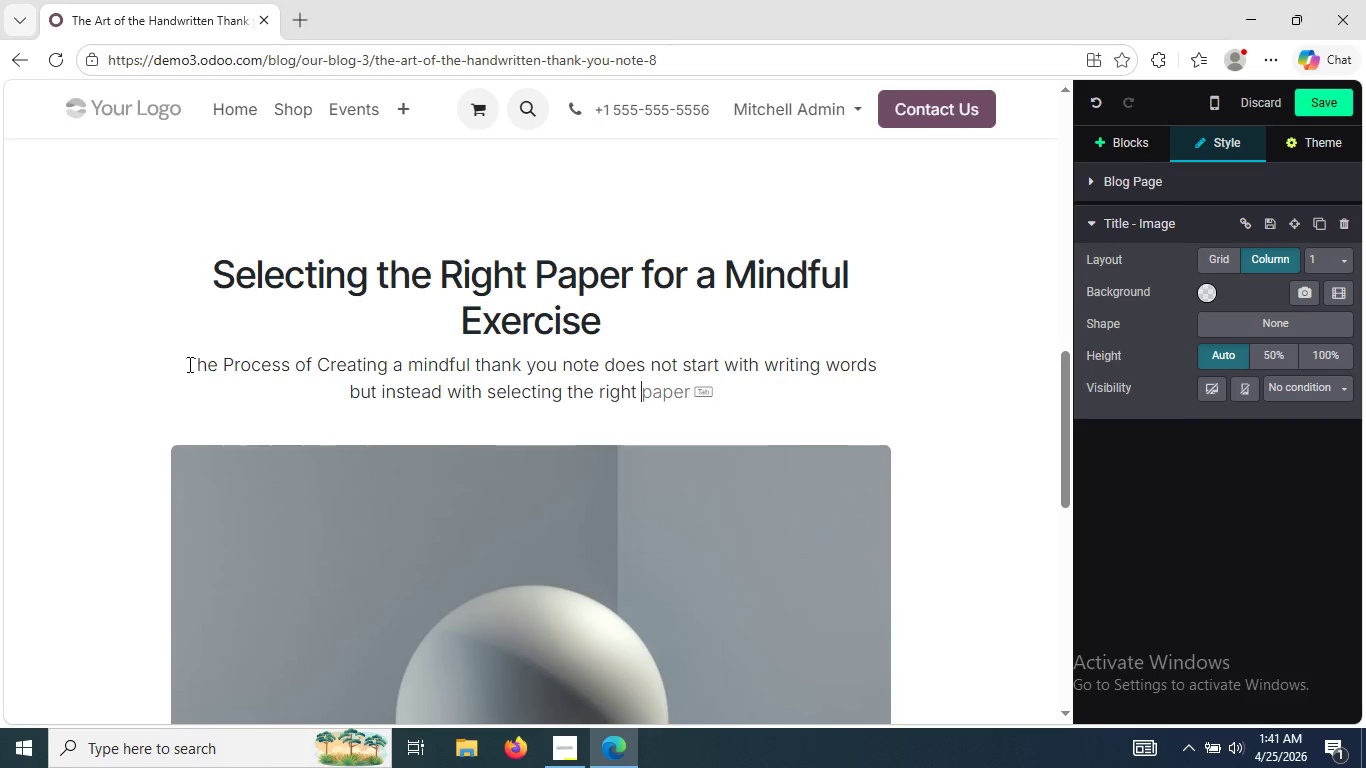 
type(material that w)
 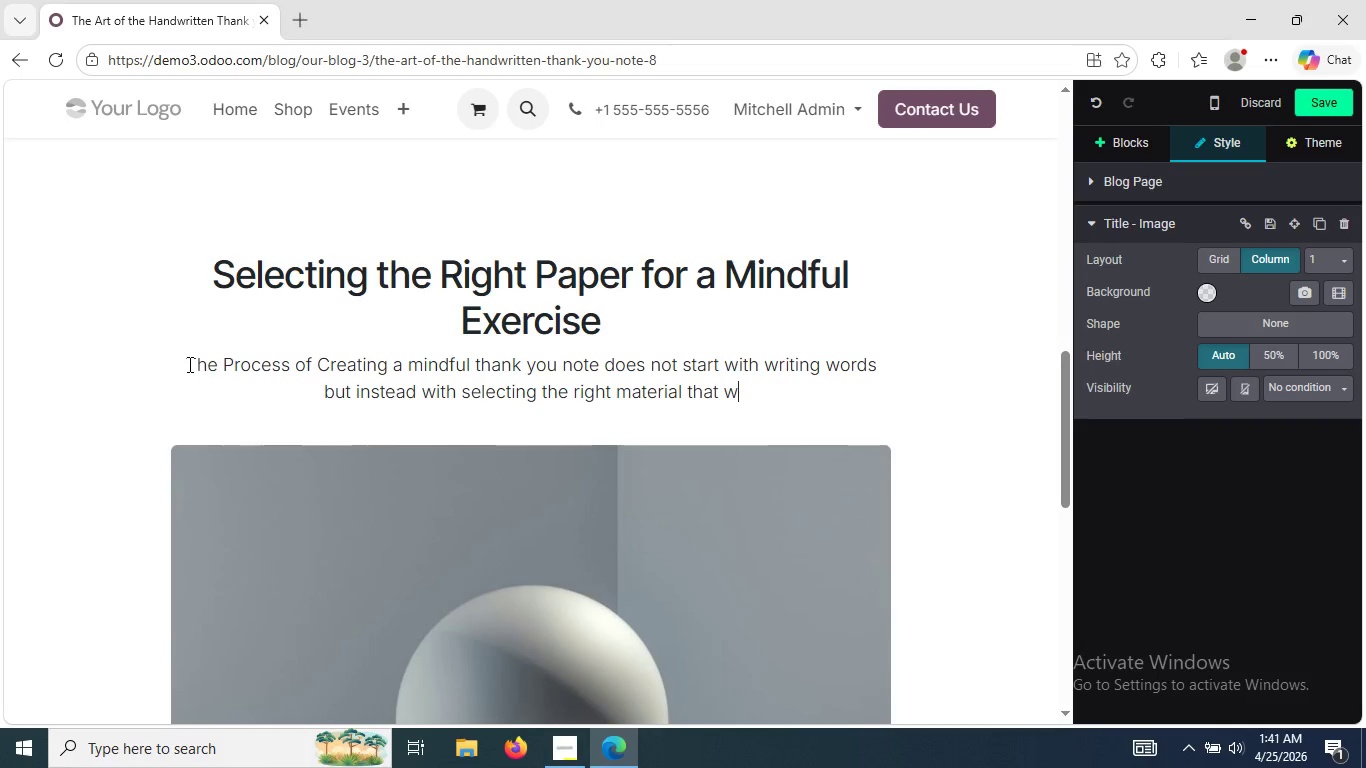 
wait(5.55)
 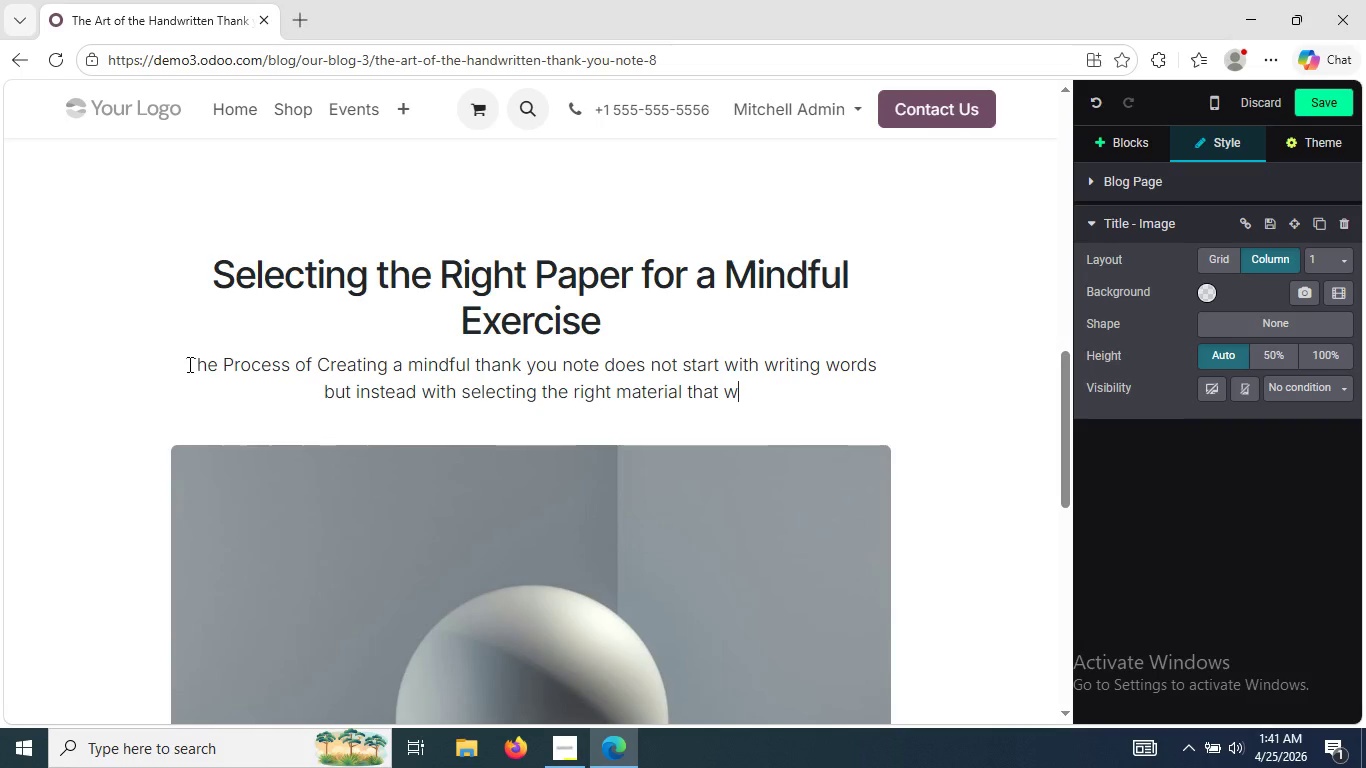 
type(ill prompt)
 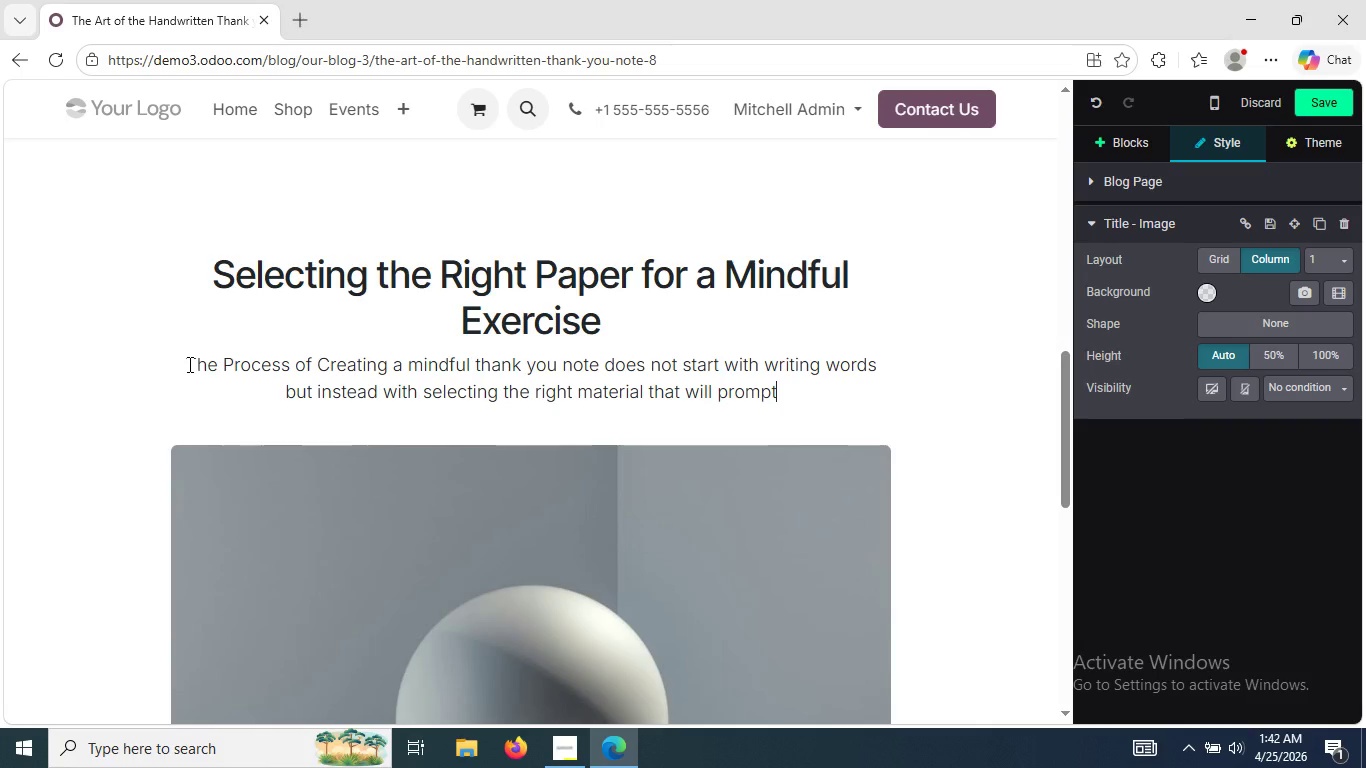 
wait(42.22)
 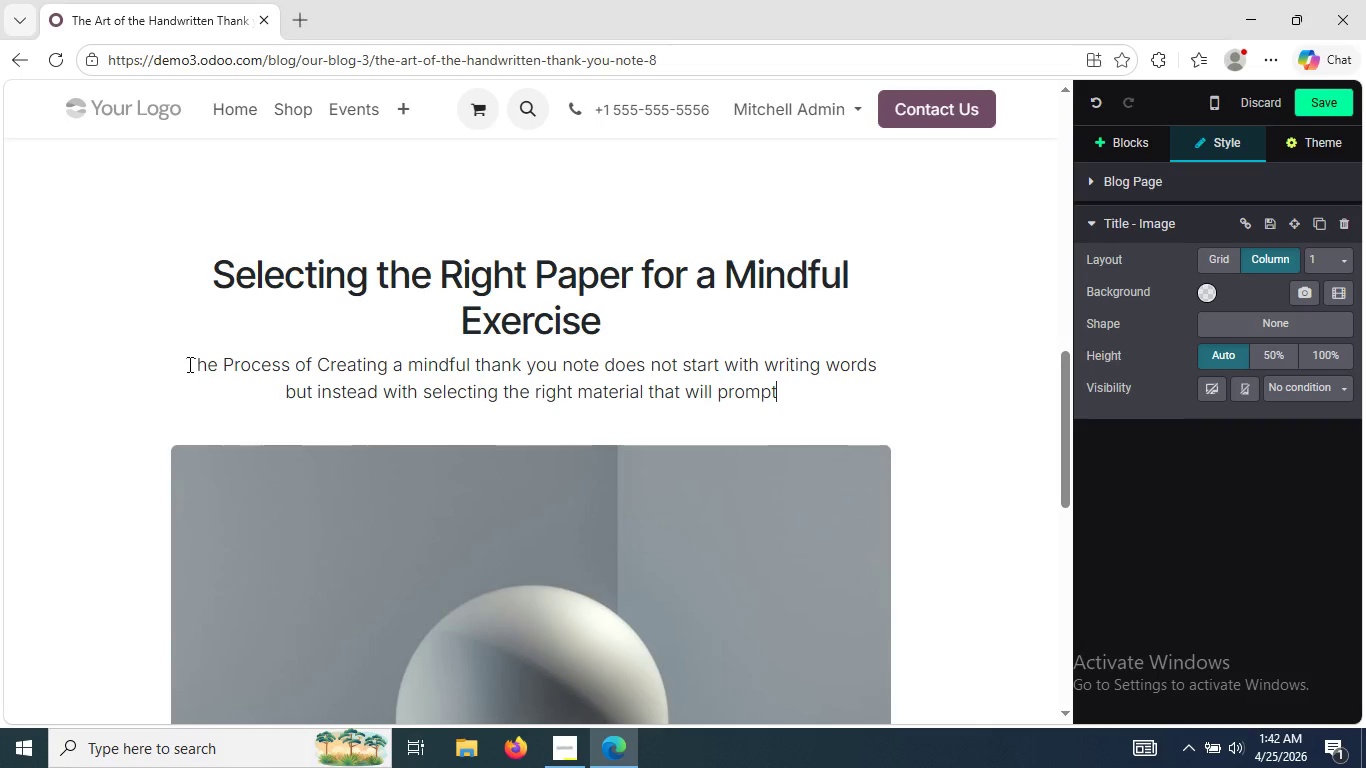 
type( such an)
 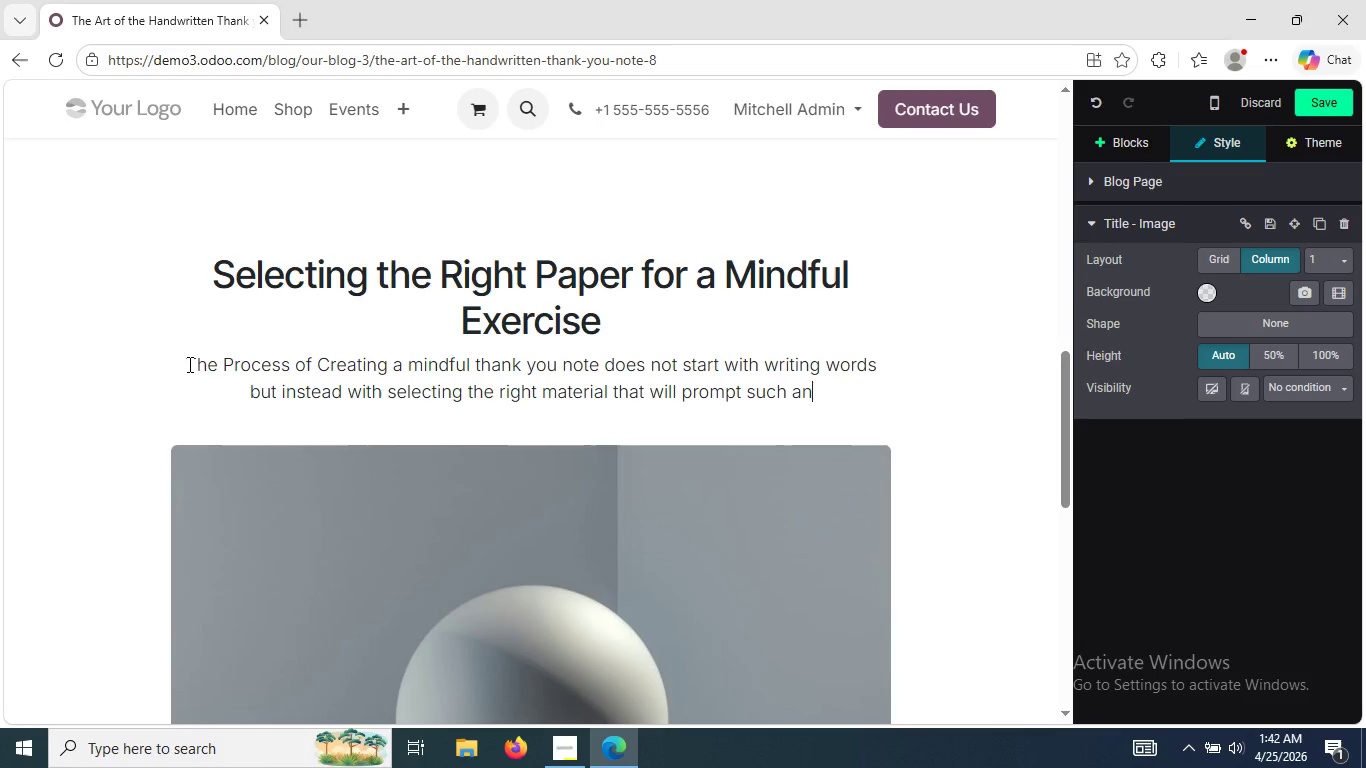 
key(Space)
 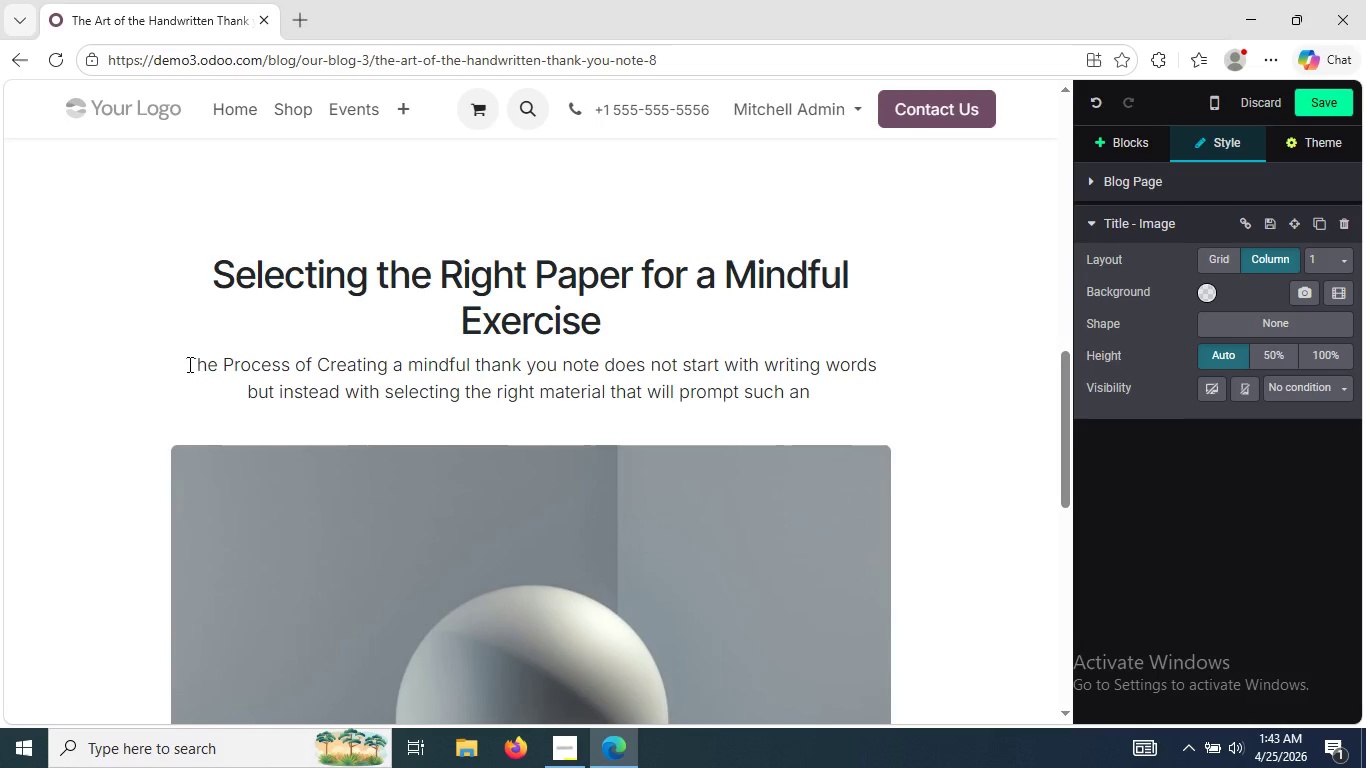 
wait(26.86)
 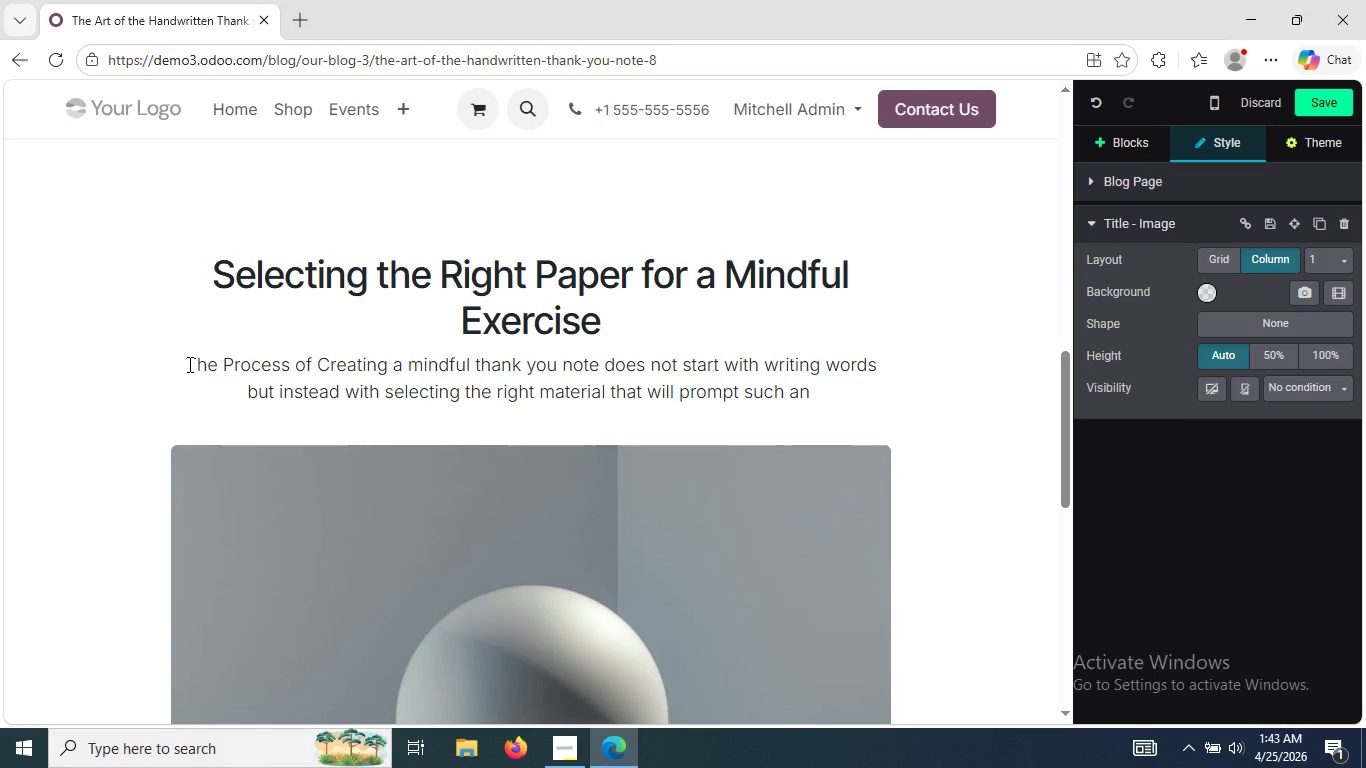 
type(approach. Beautiful o)
key(Backspace)
type(pa)
 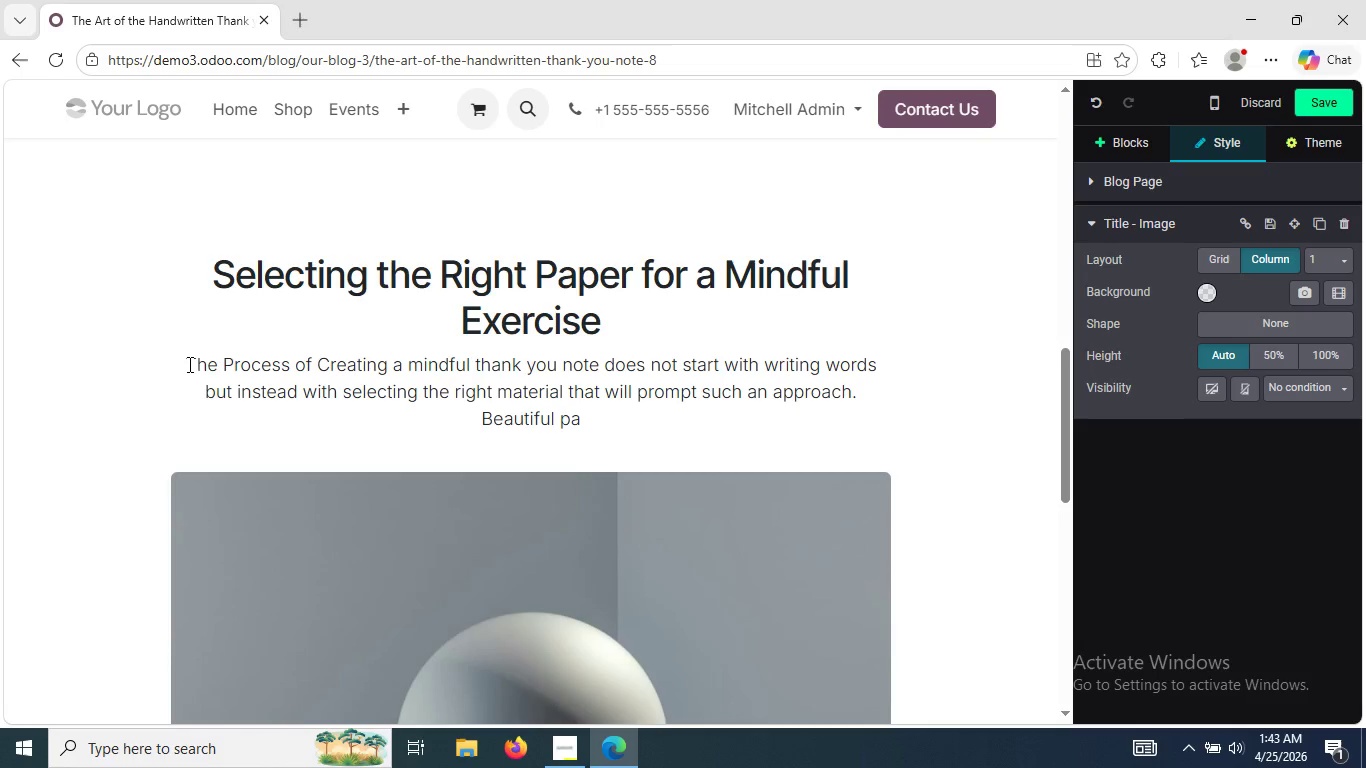 
wait(10.08)
 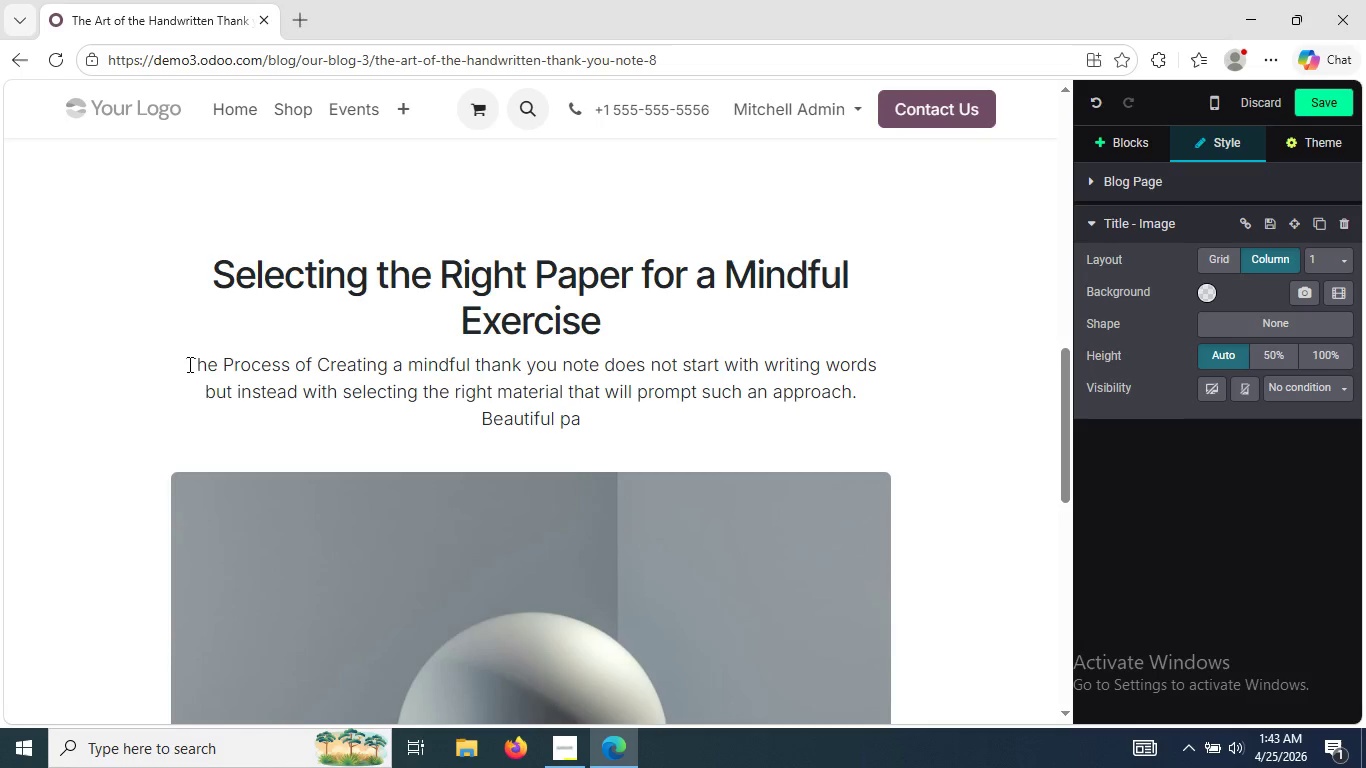 
type(per require )
key(Backspace)
type(s time and thoughtfulness and encourages )
 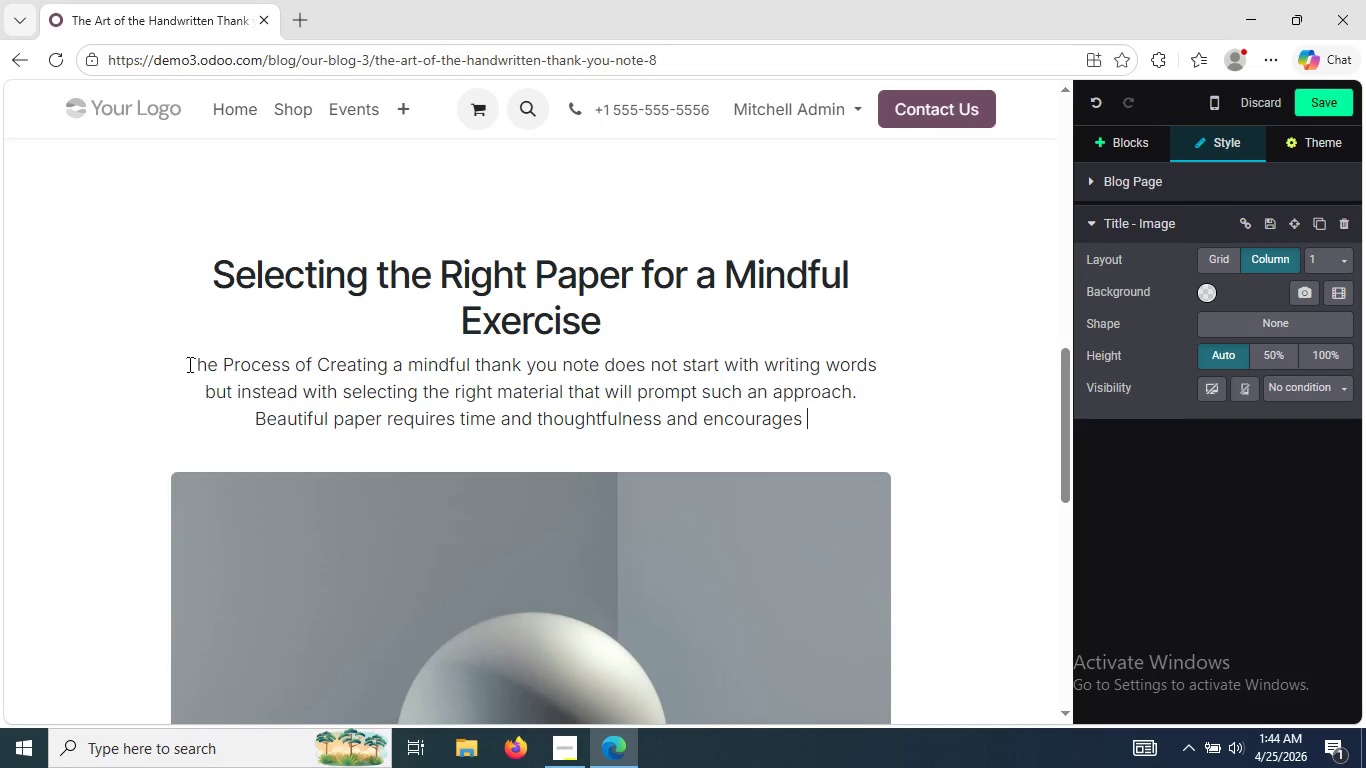 
type(its user to give their best thoughts consideration. )
 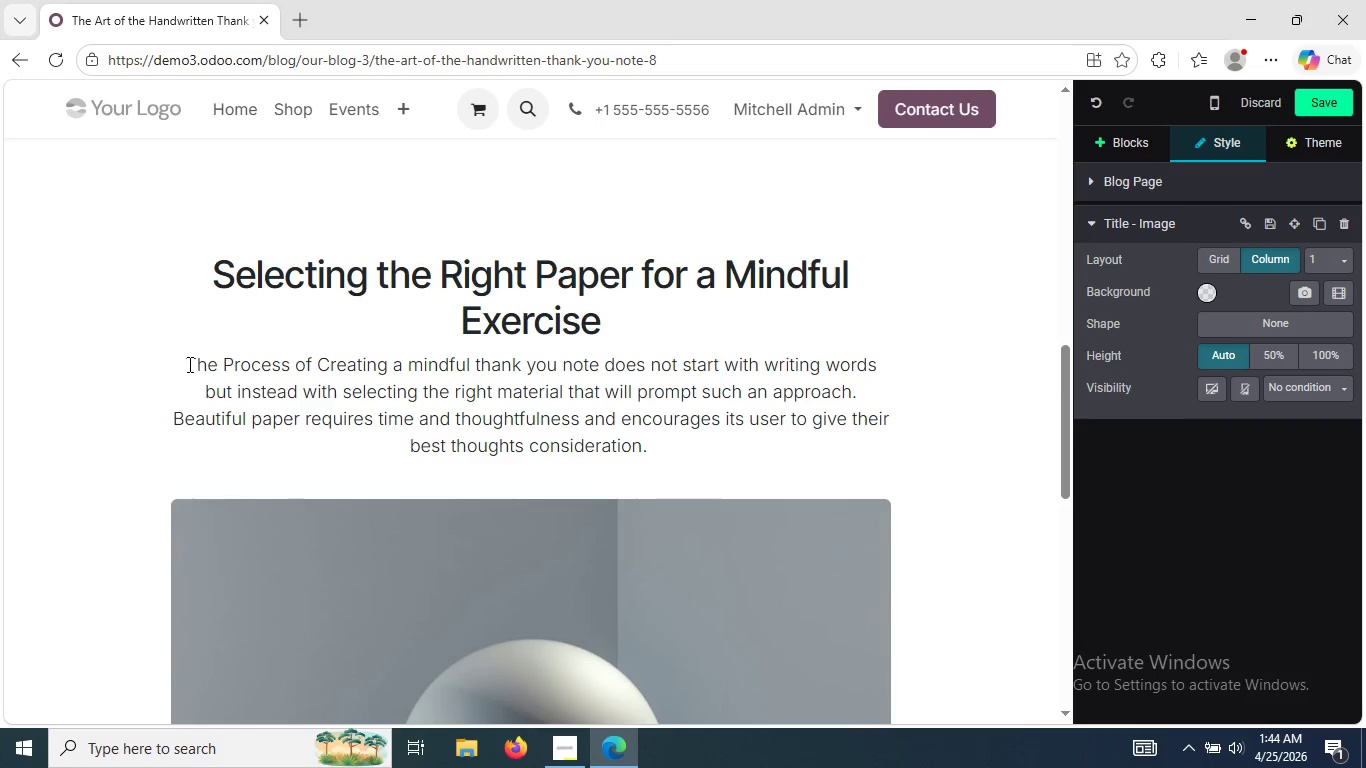 
wait(9.08)
 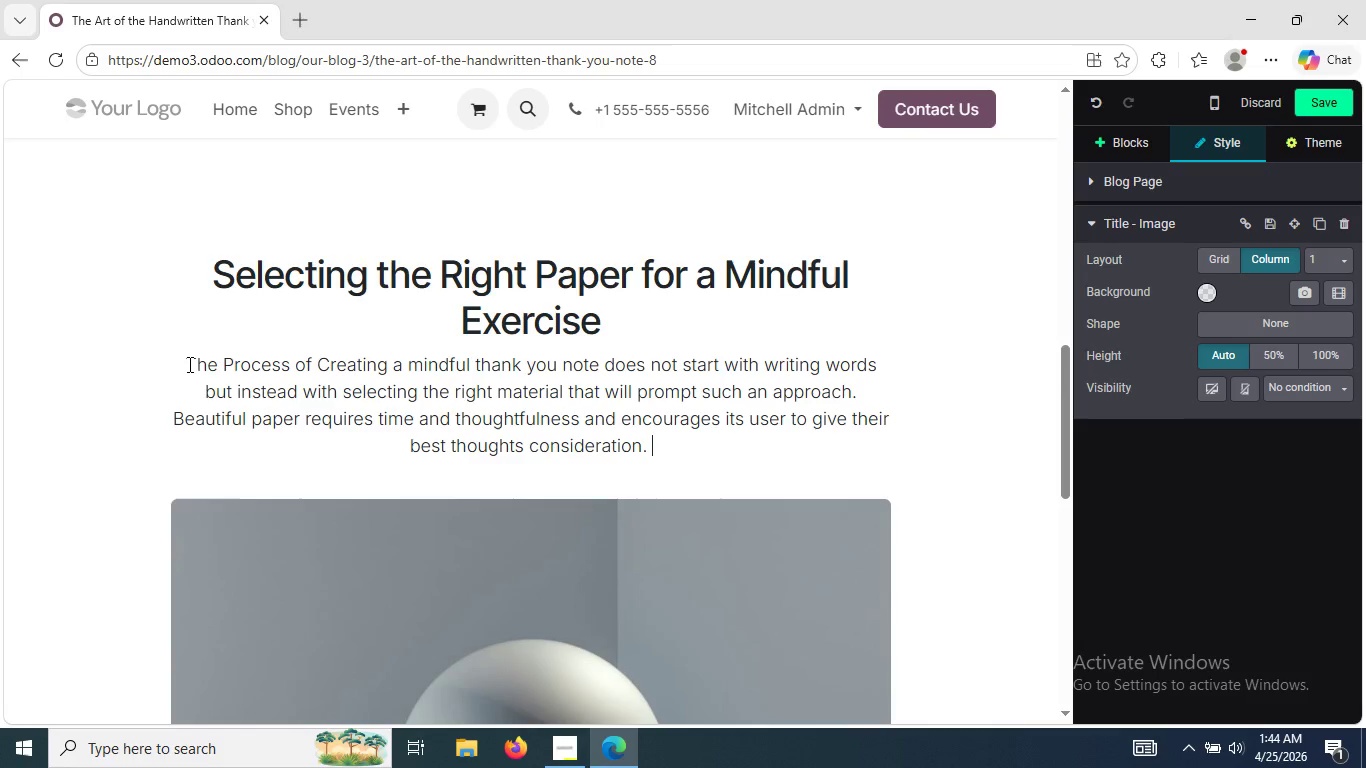 
type(Hand-made paper)
 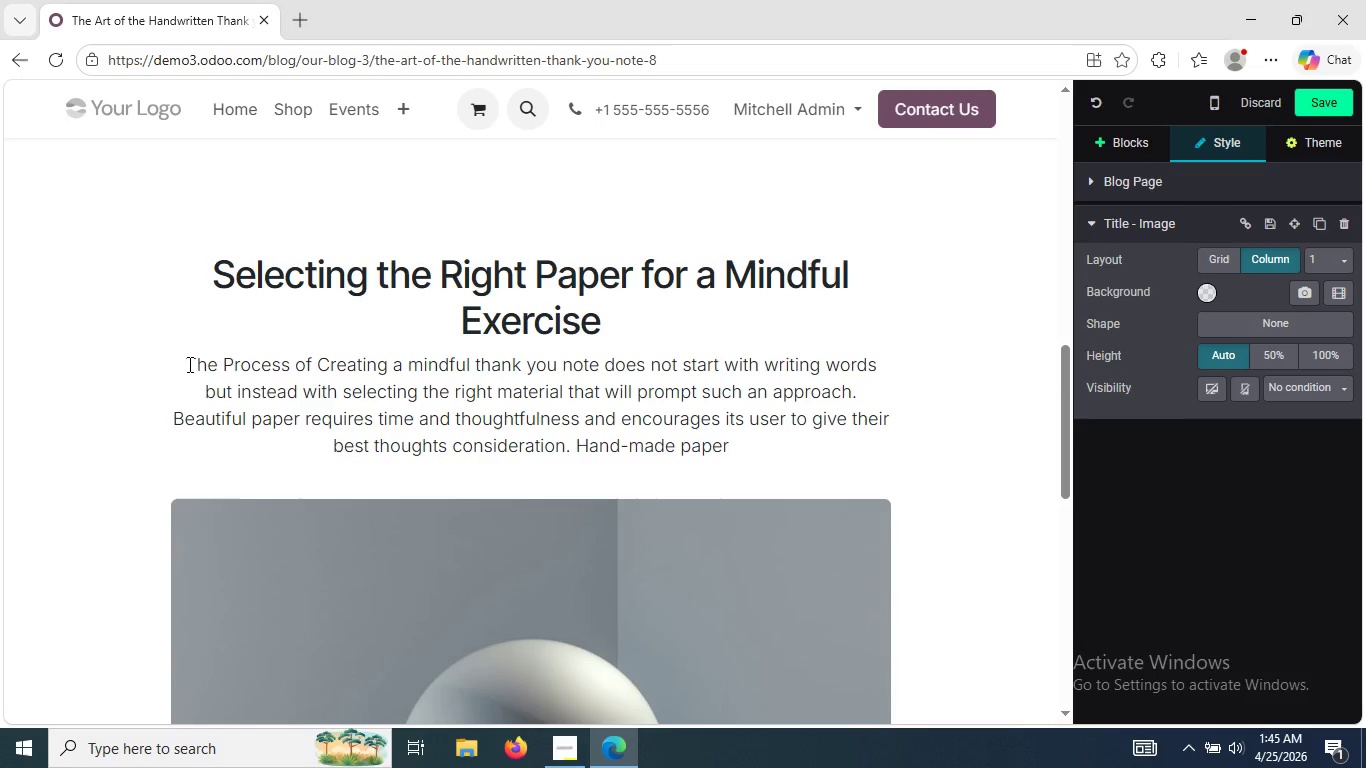 
wait(15.41)
 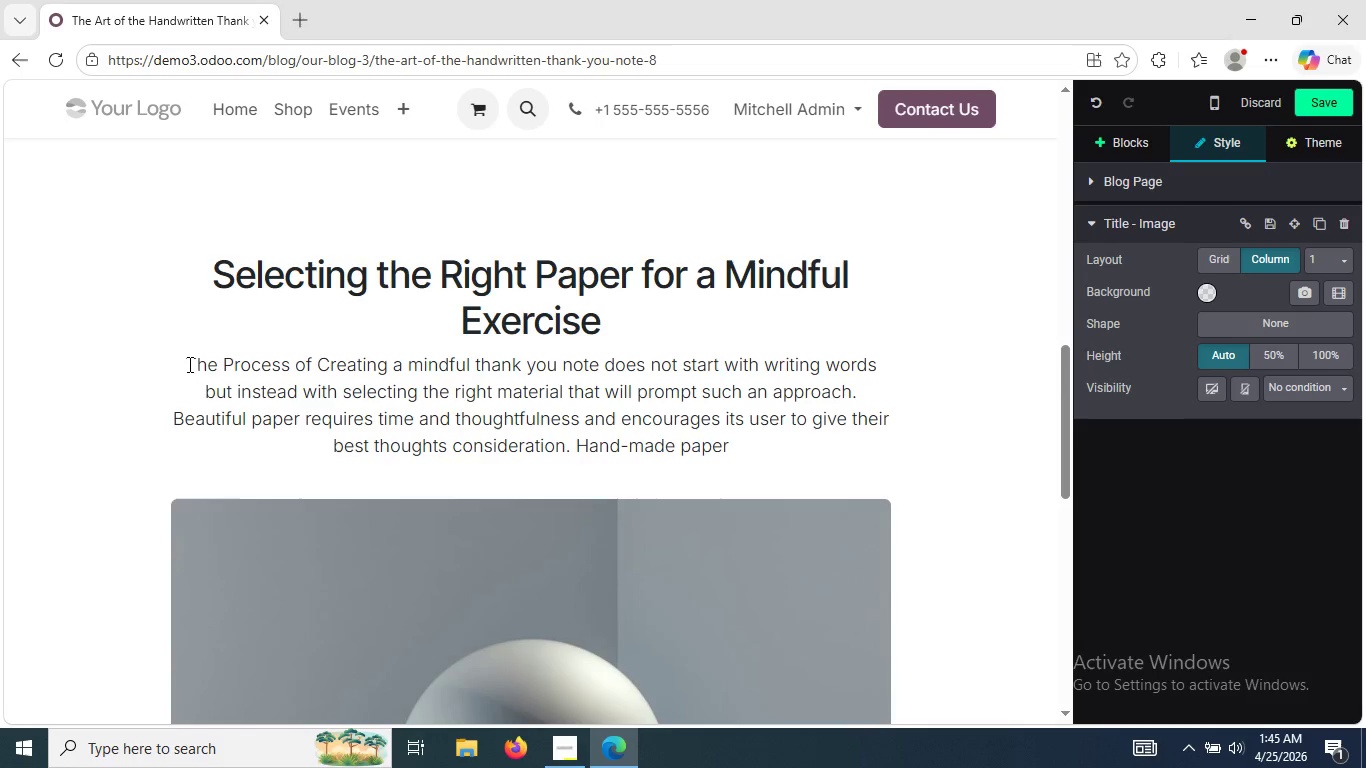 
type( changes wri)
 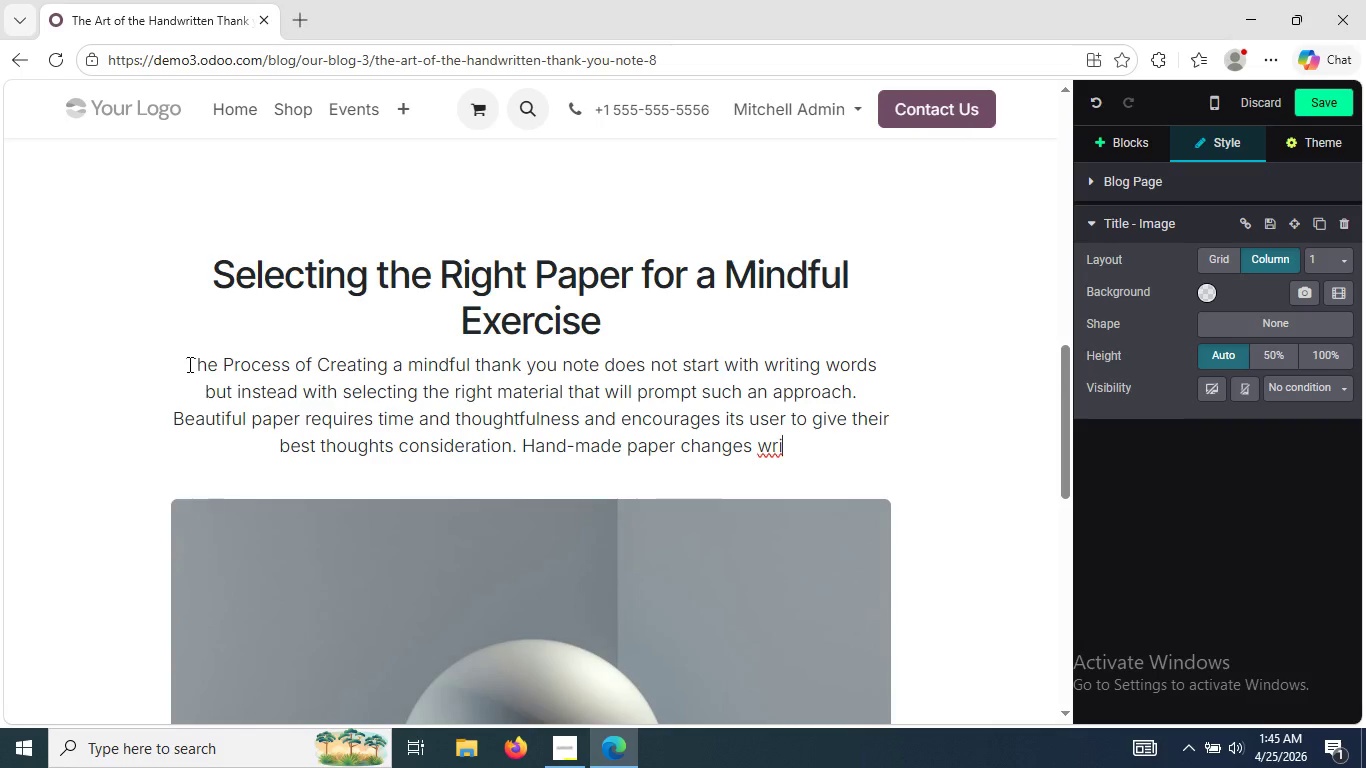 
type(ting )
 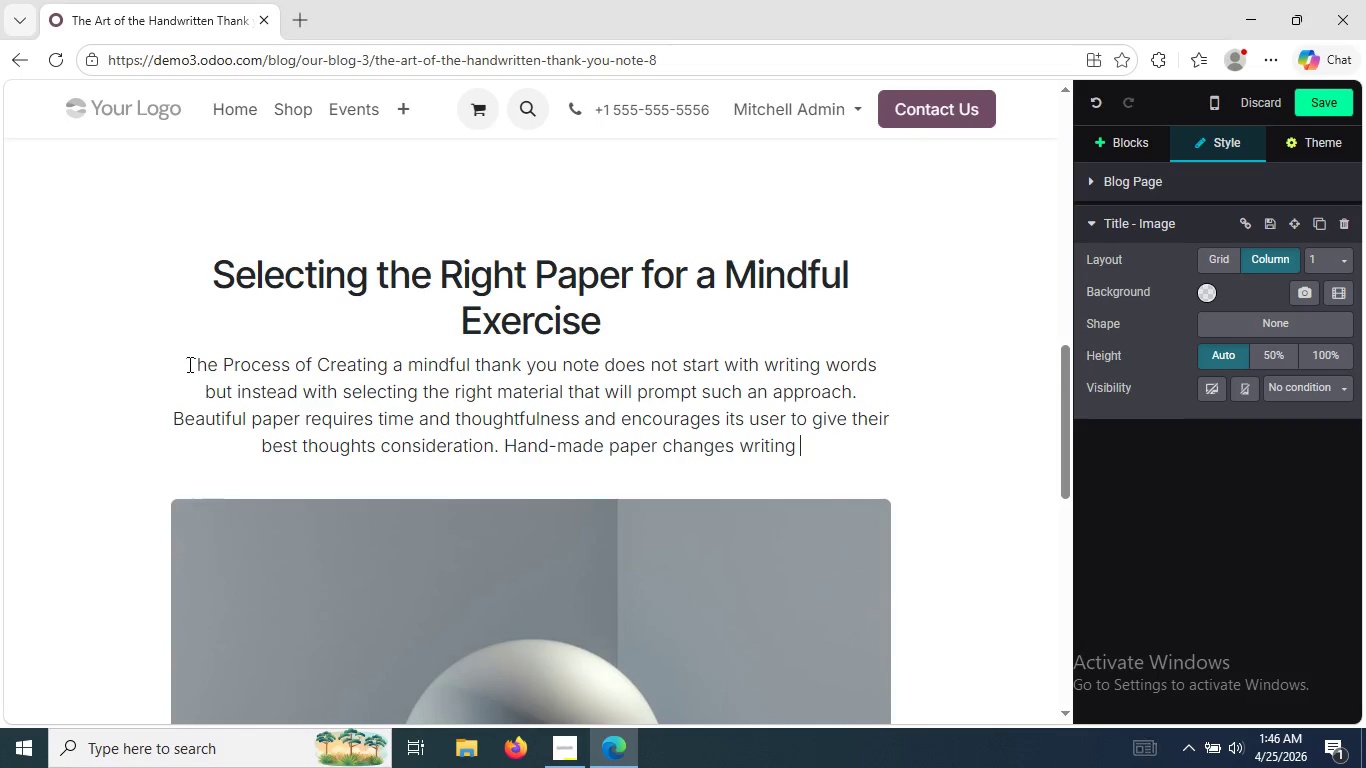 
wait(43.39)
 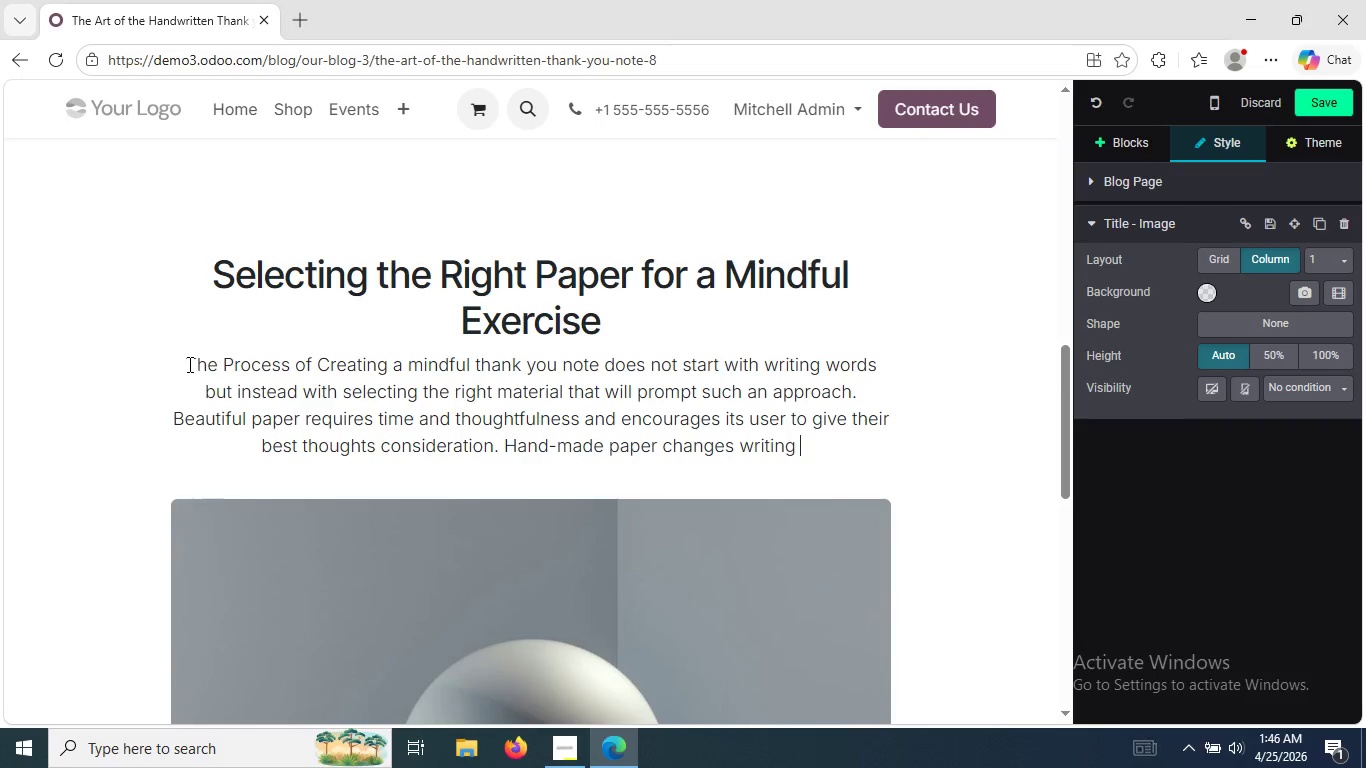 
type(into)
 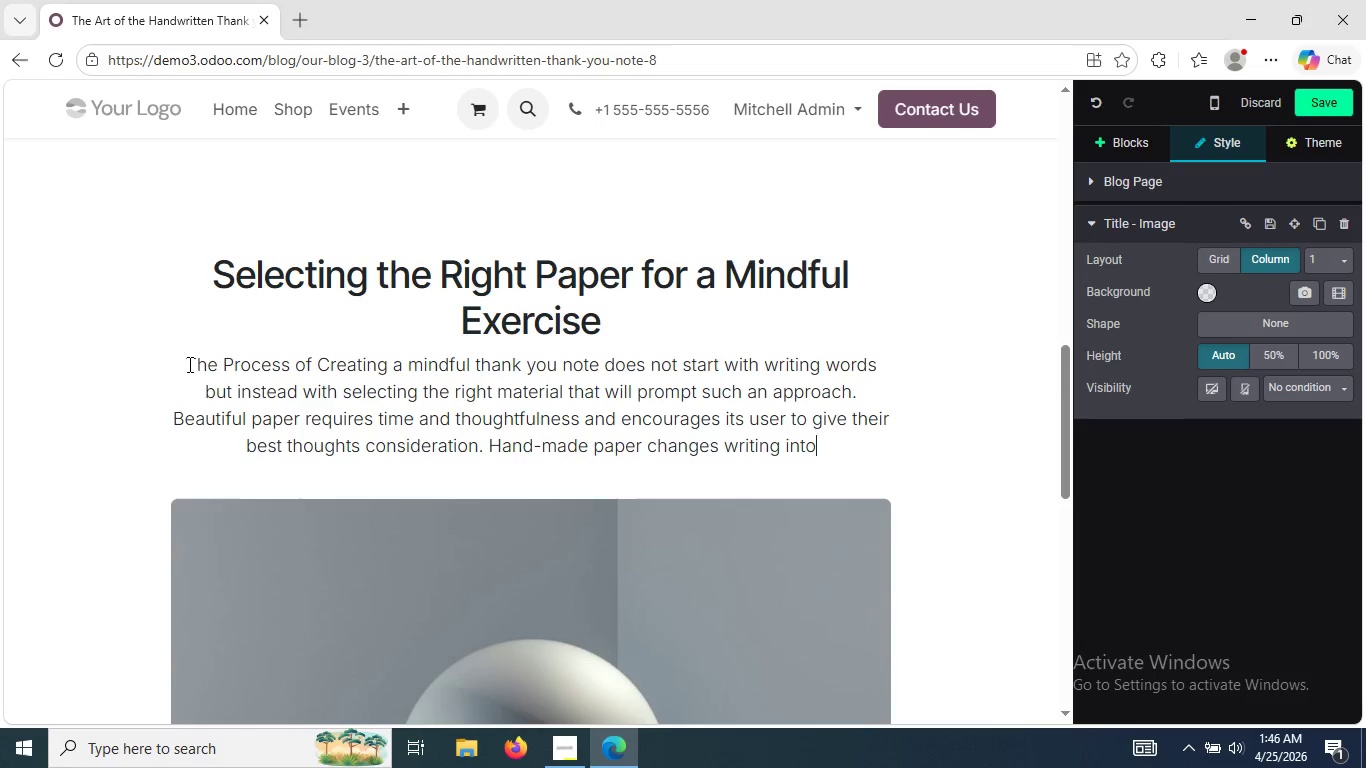 
wait(16.55)
 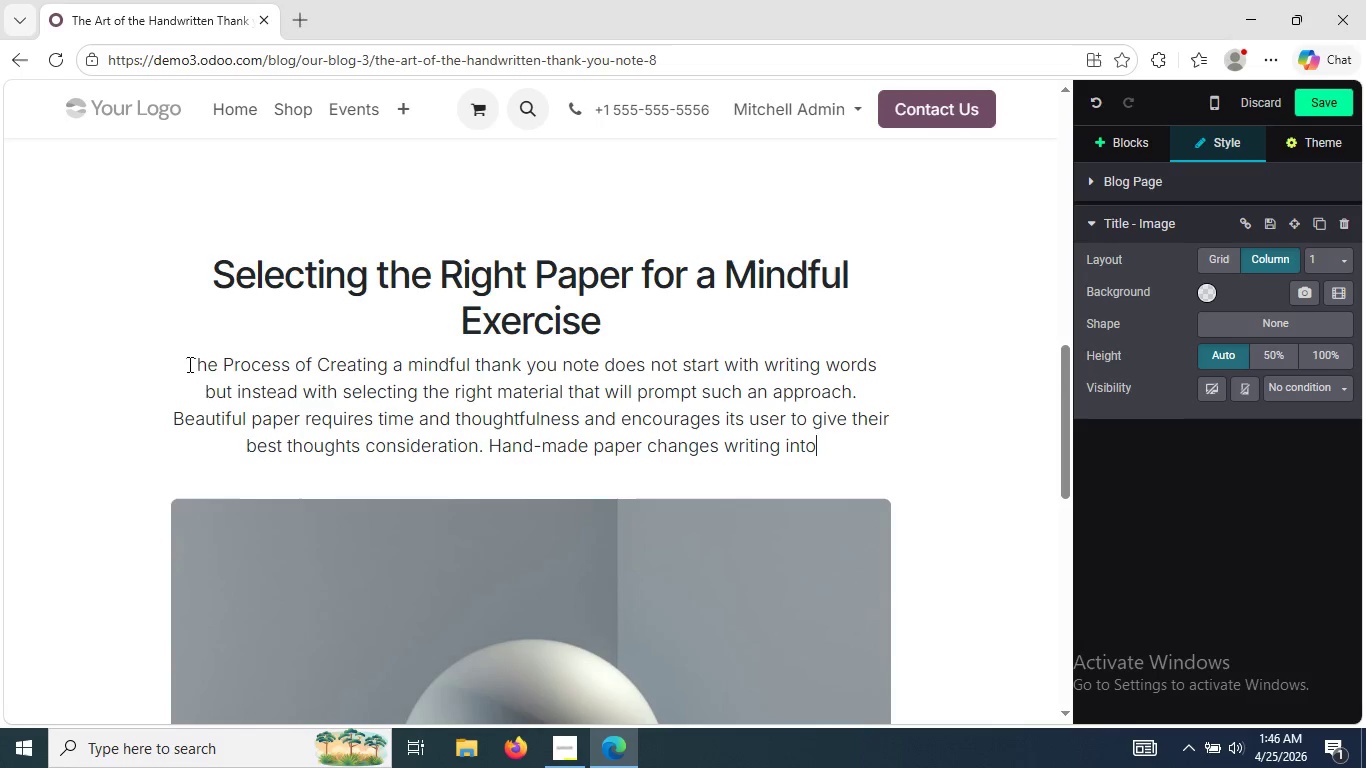 
type( a mediative)
 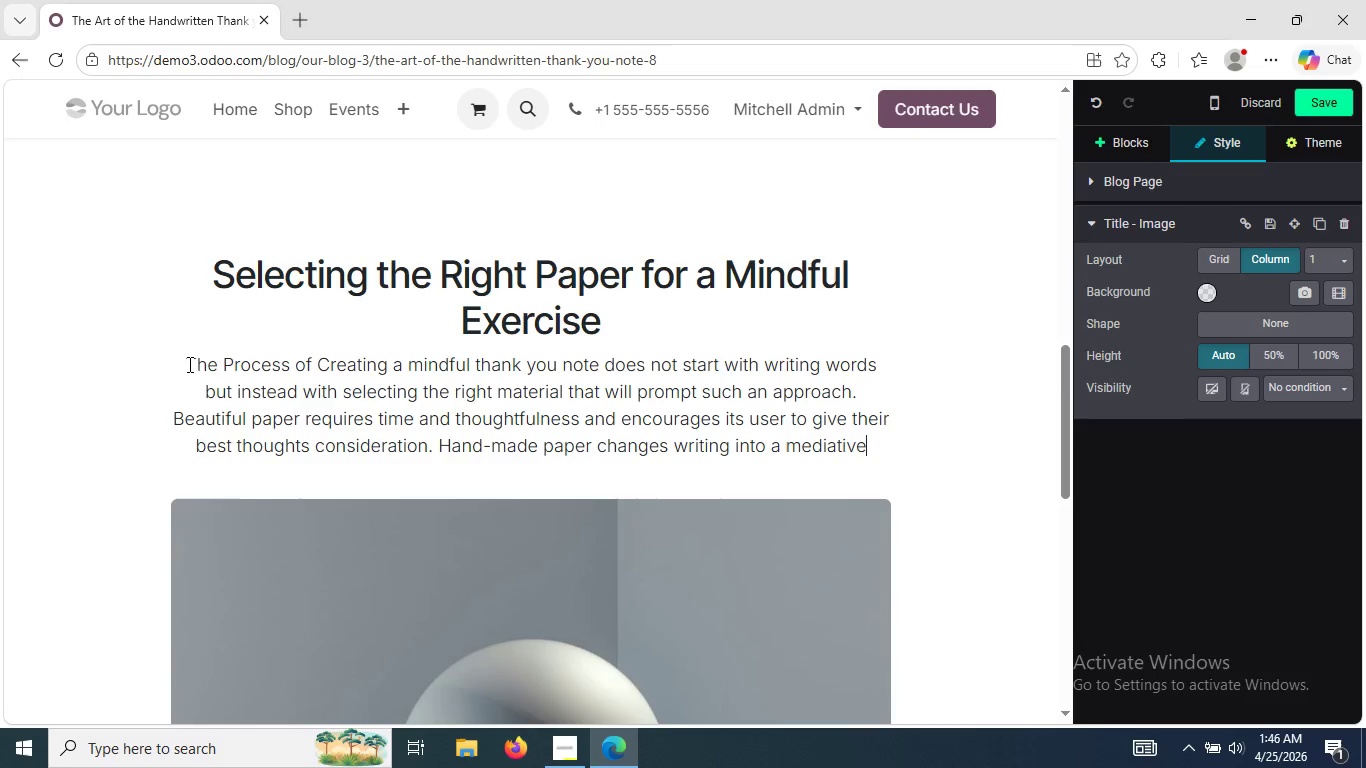 
wait(12.45)
 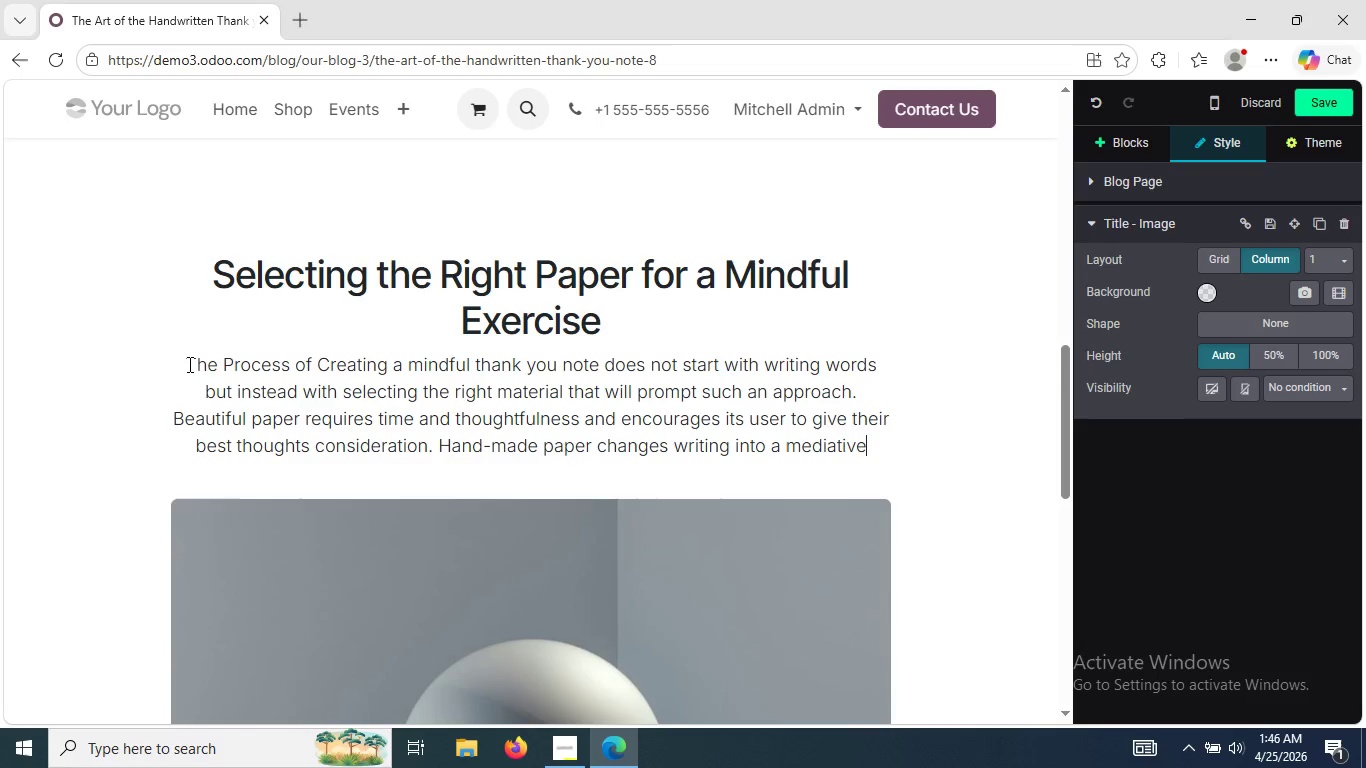 
type( exercise, allowing one to appreciate)
 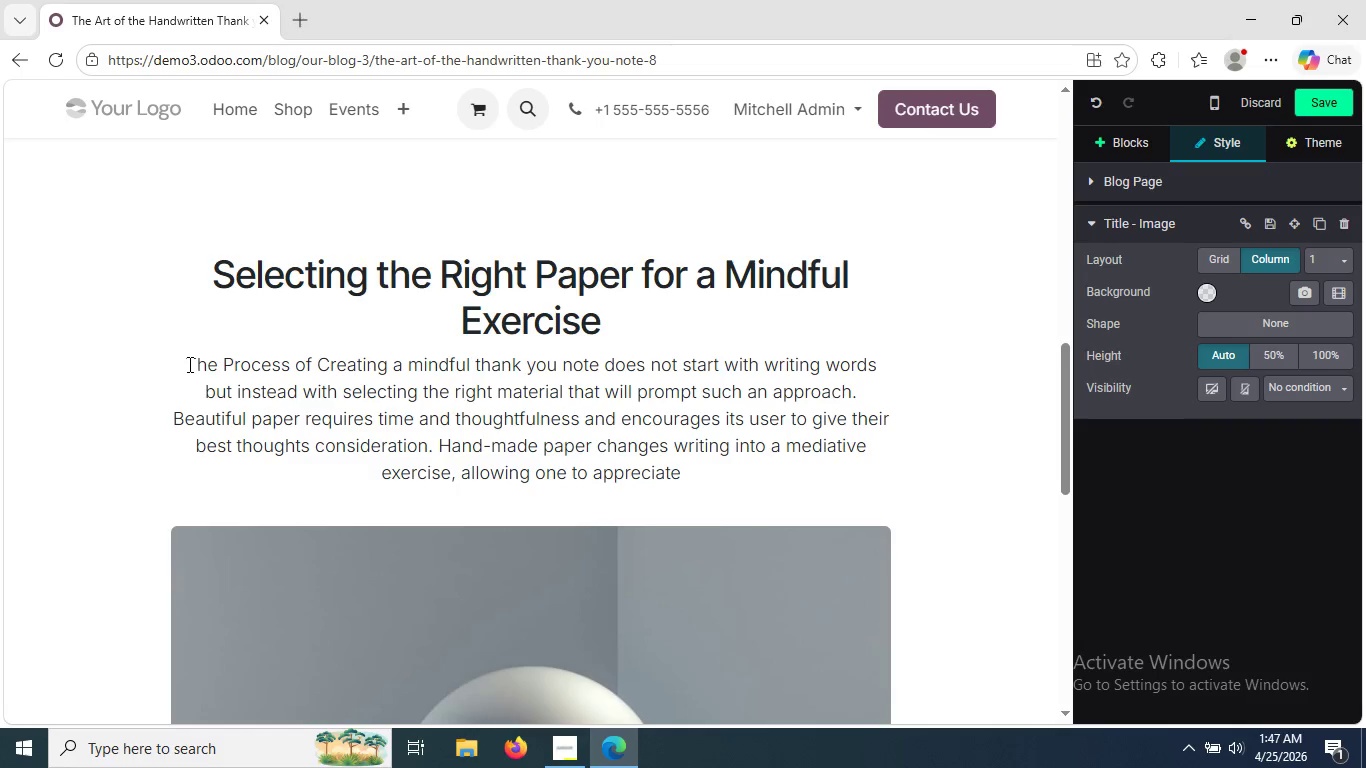 
wait(6.42)
 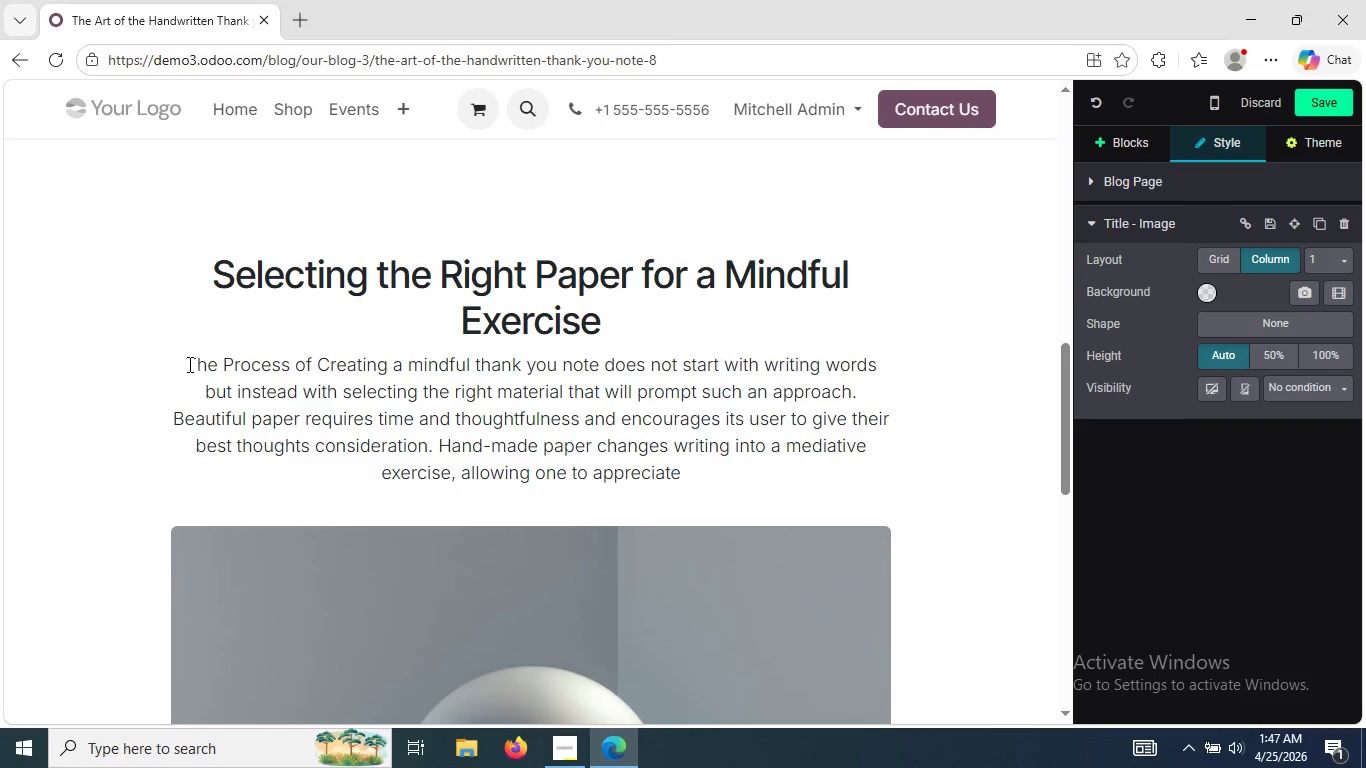 
type( the process of )
 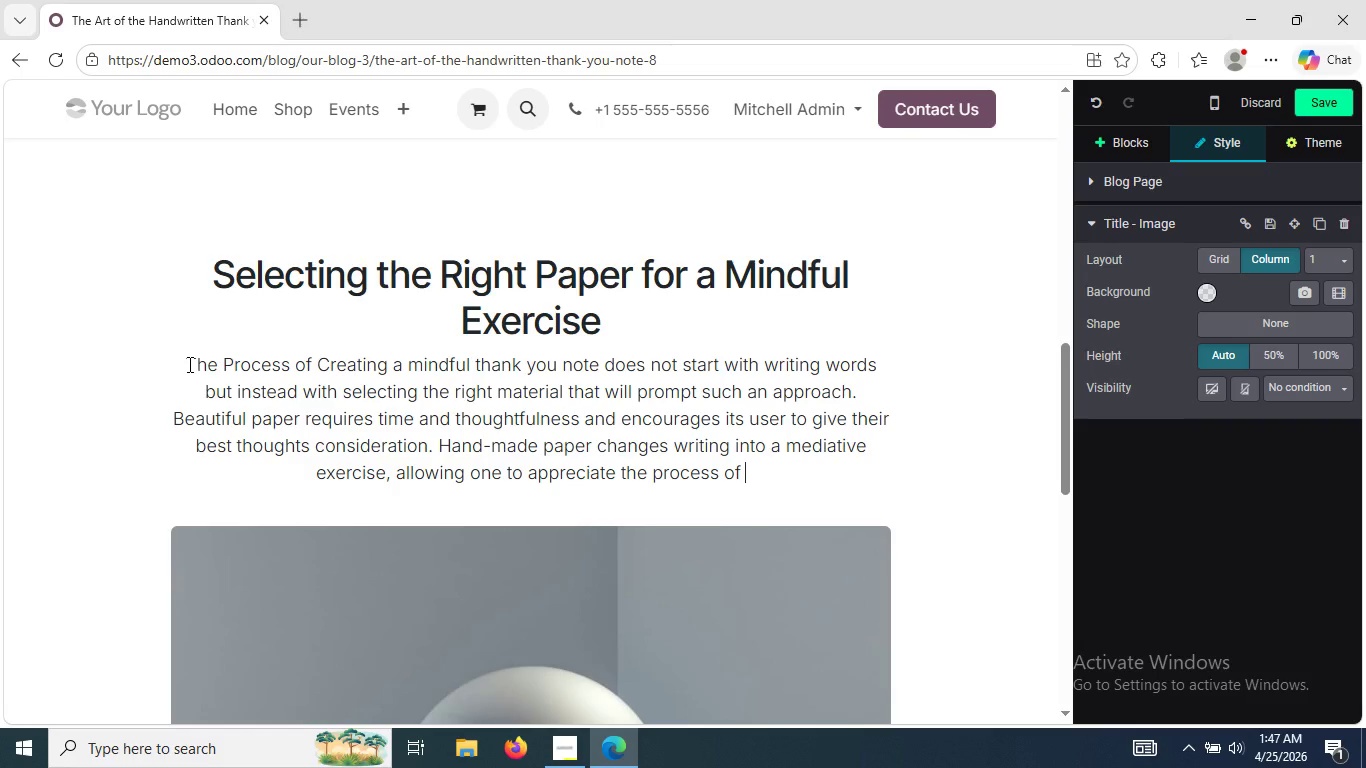 
wait(5.88)
 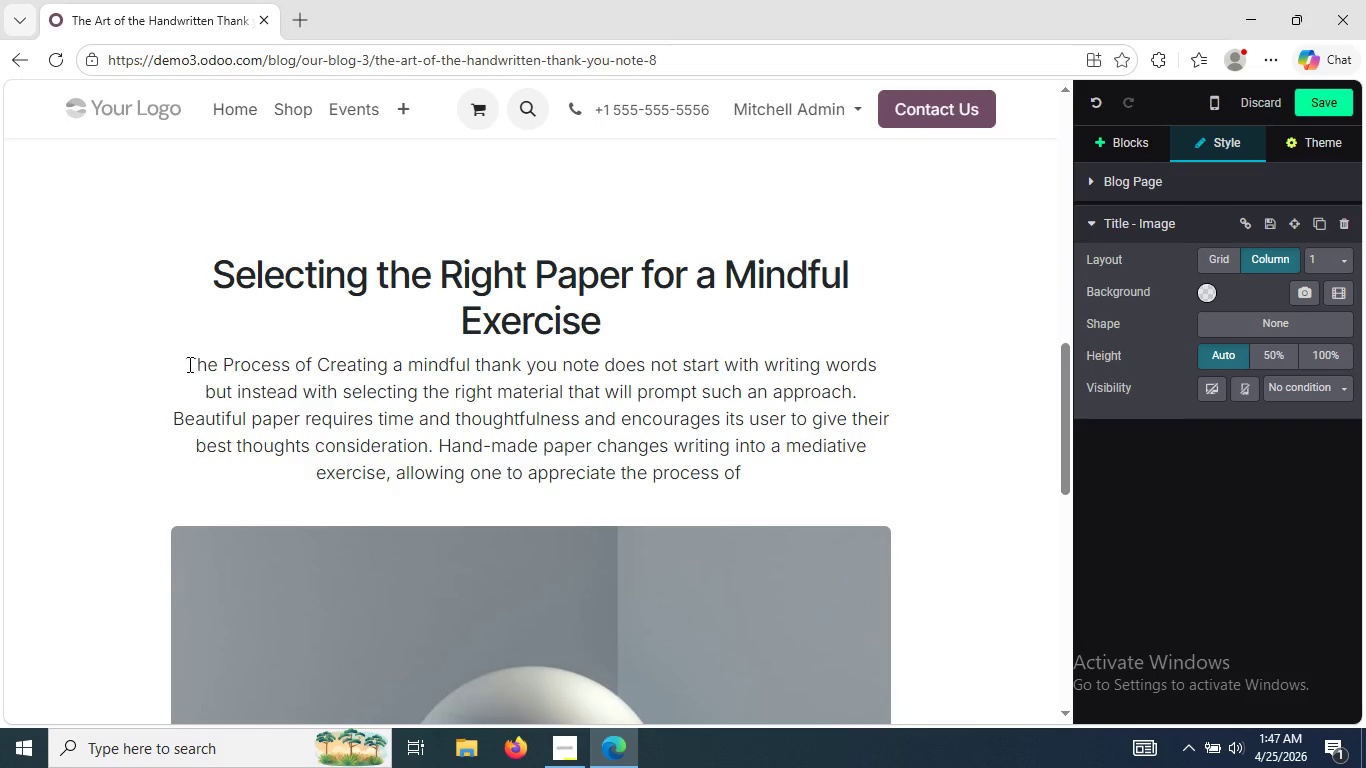 
type(aligning)
 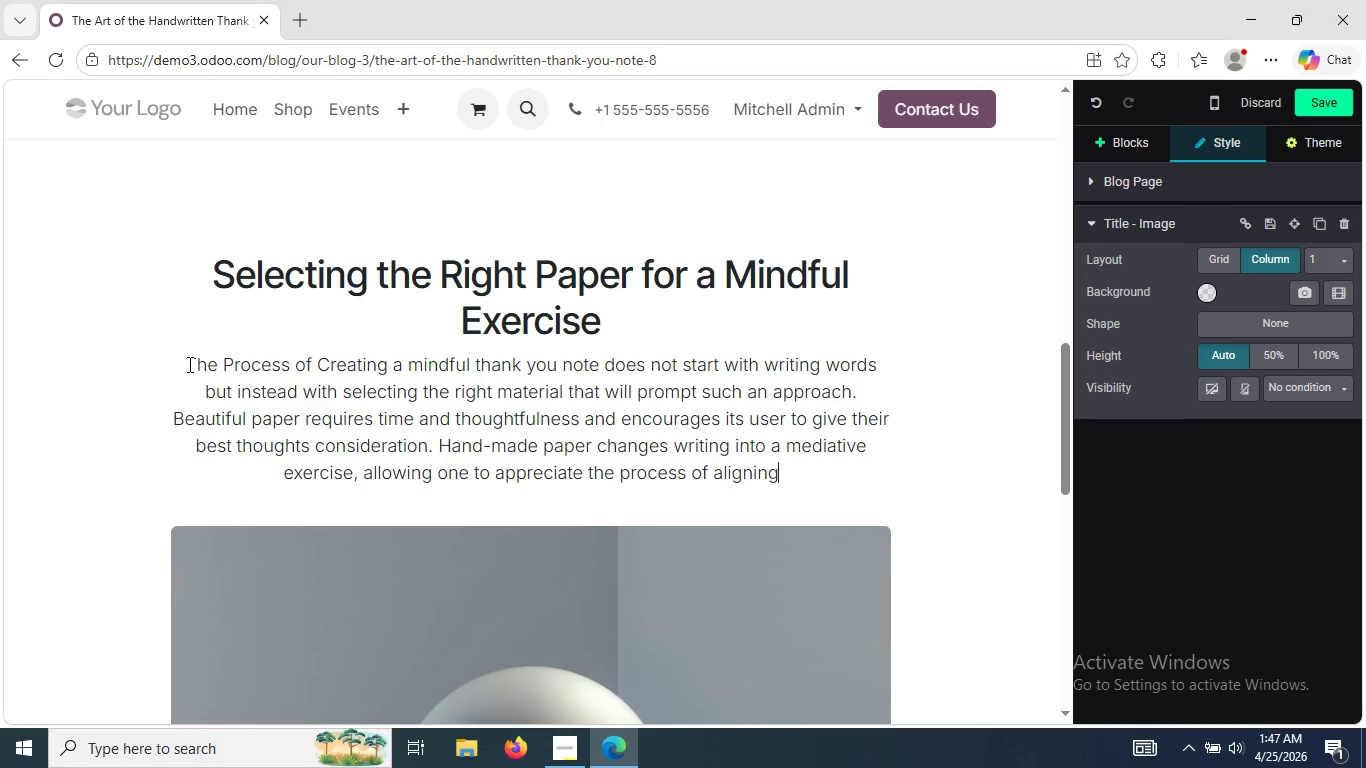 
wait(5.72)
 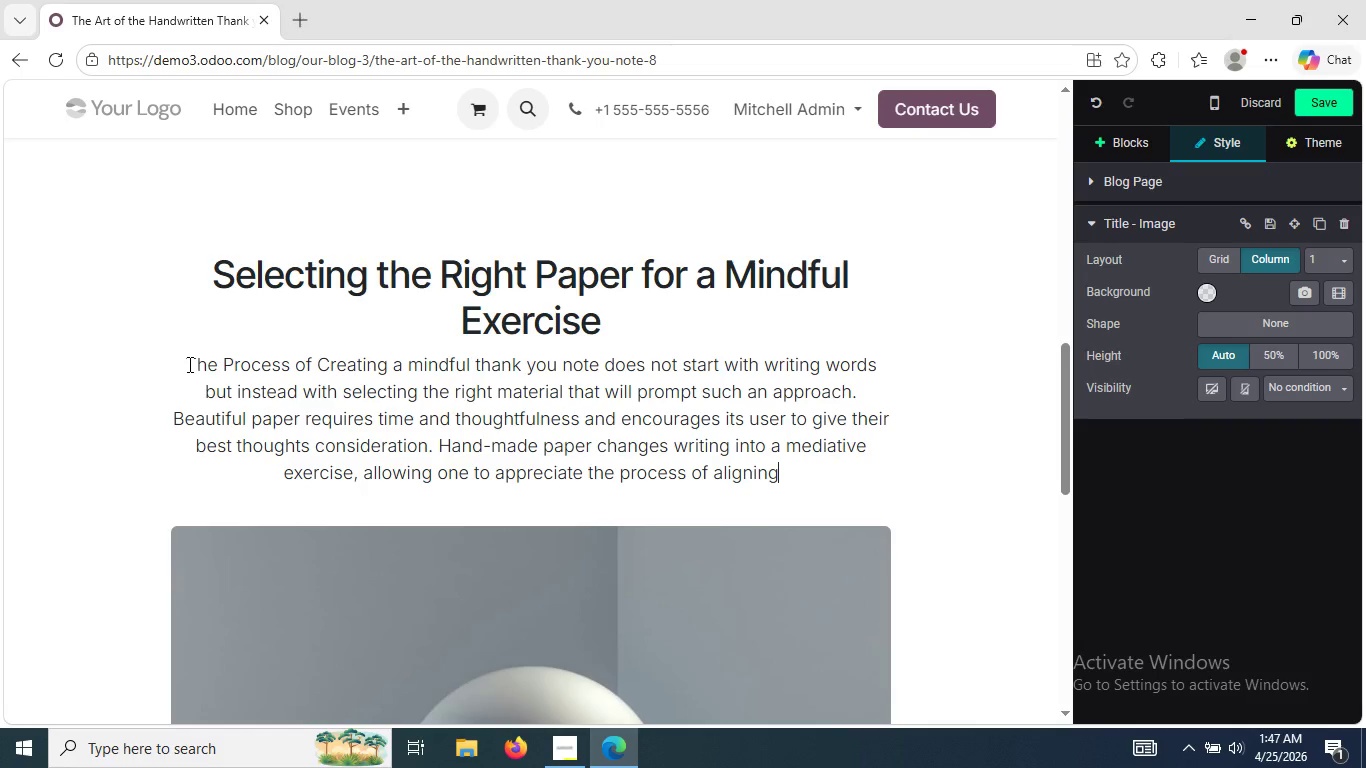 
type( the )
 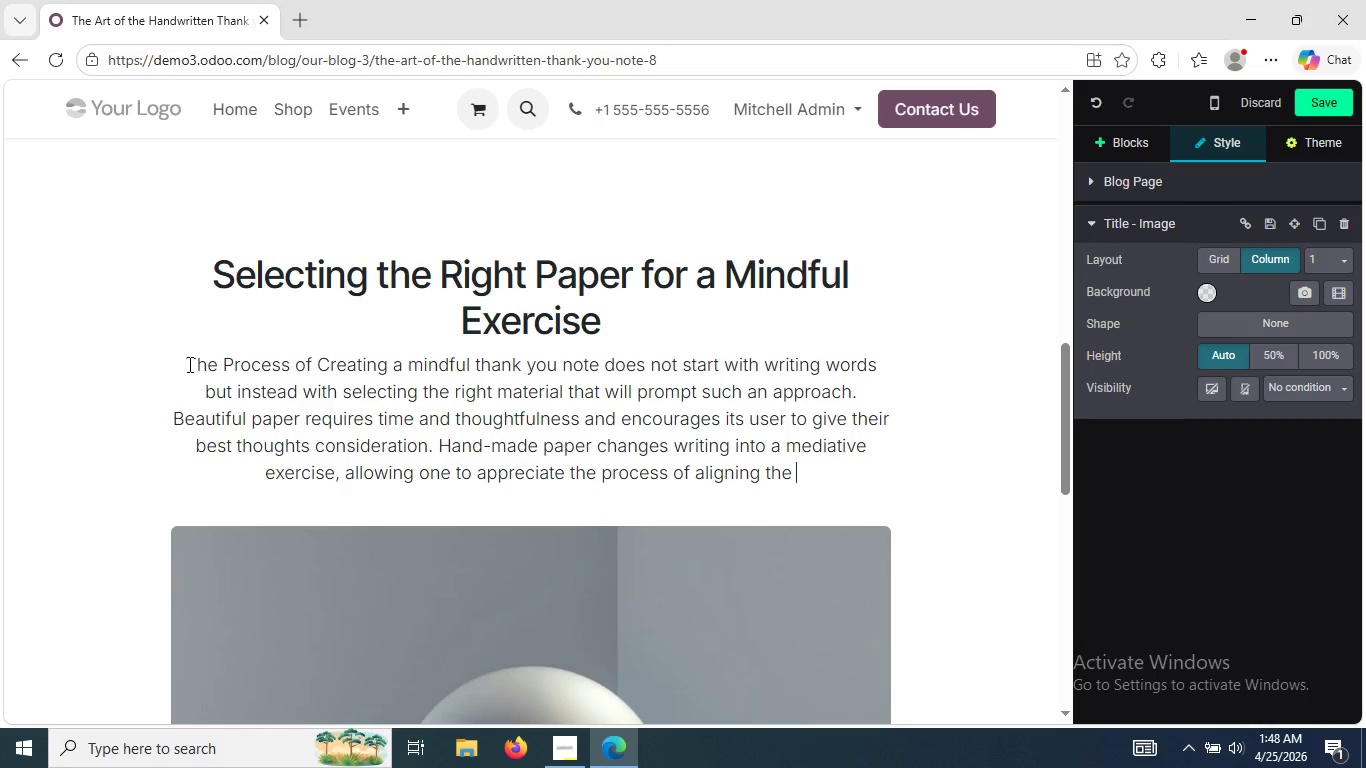 
wait(20.09)
 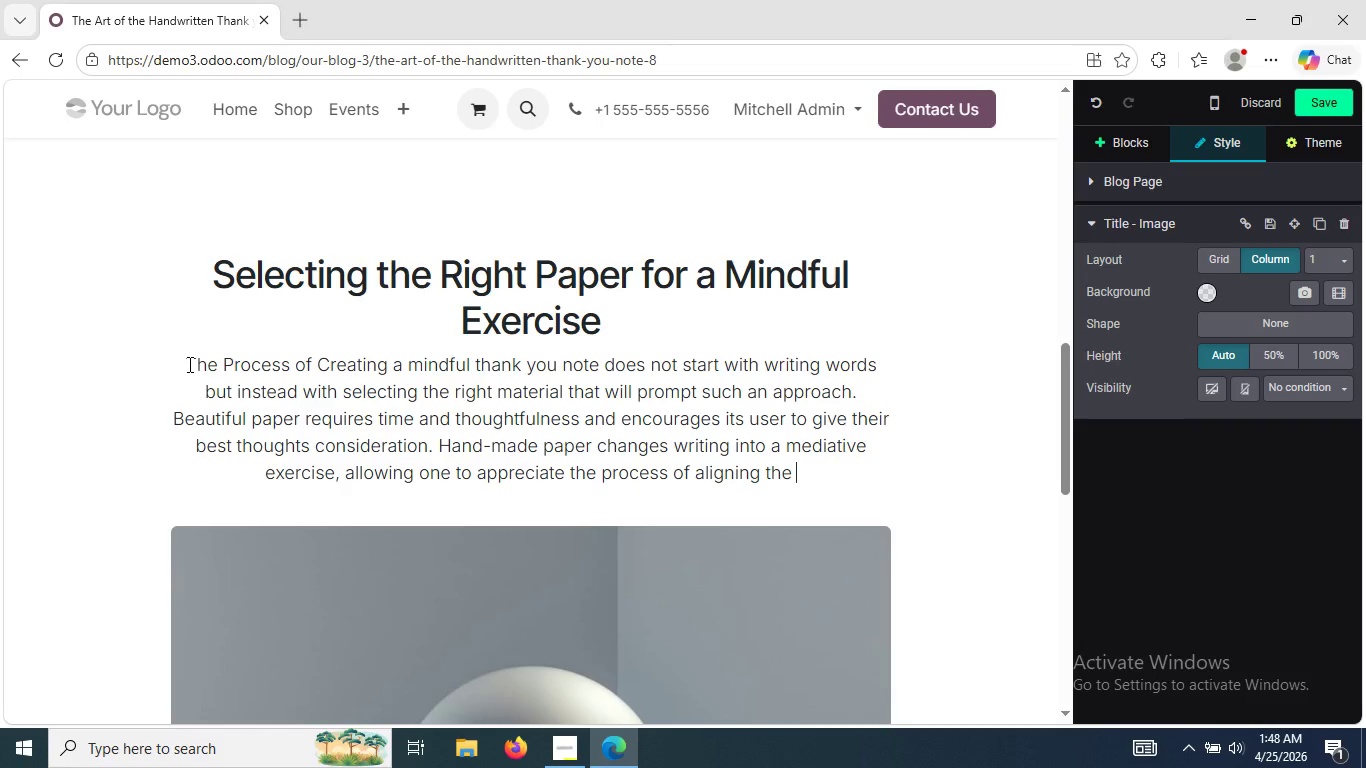 
type(sheet and )
 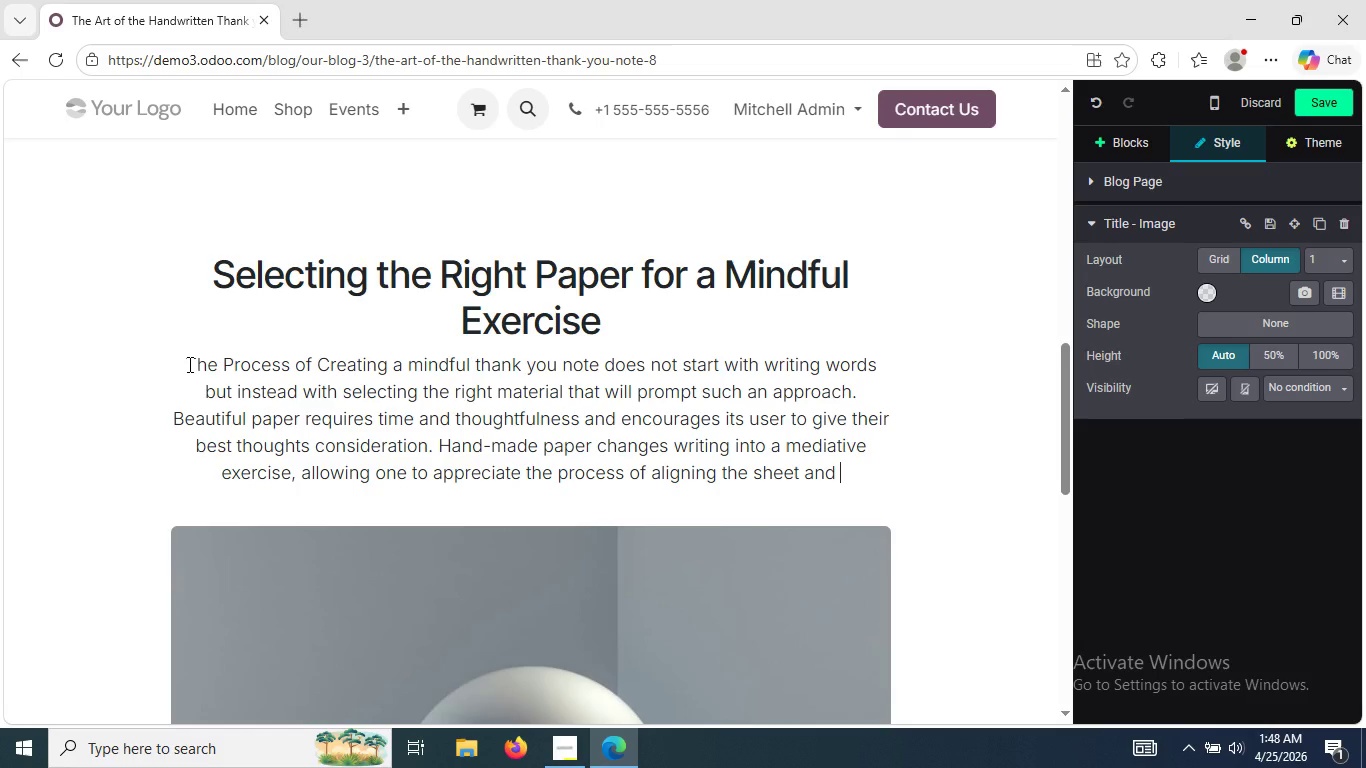 
type(uncap )
 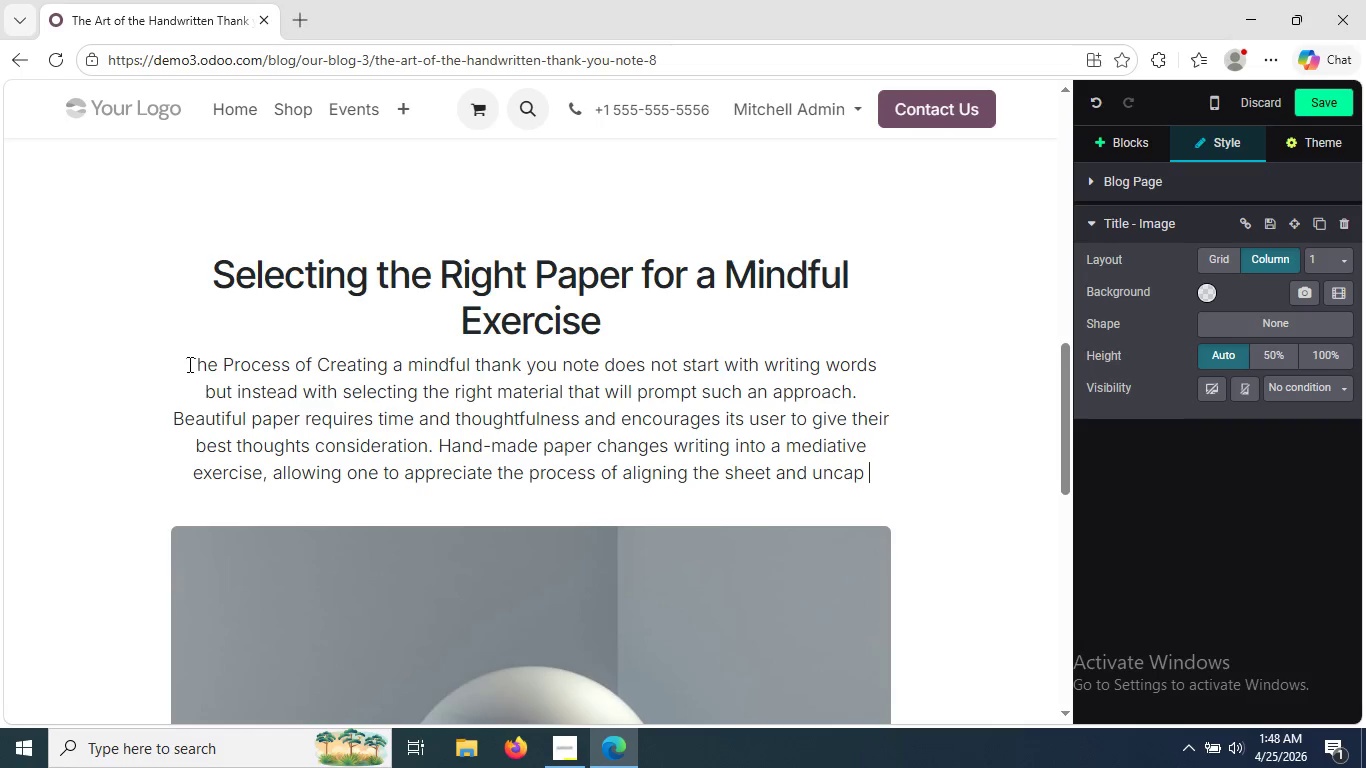 
wait(7.14)
 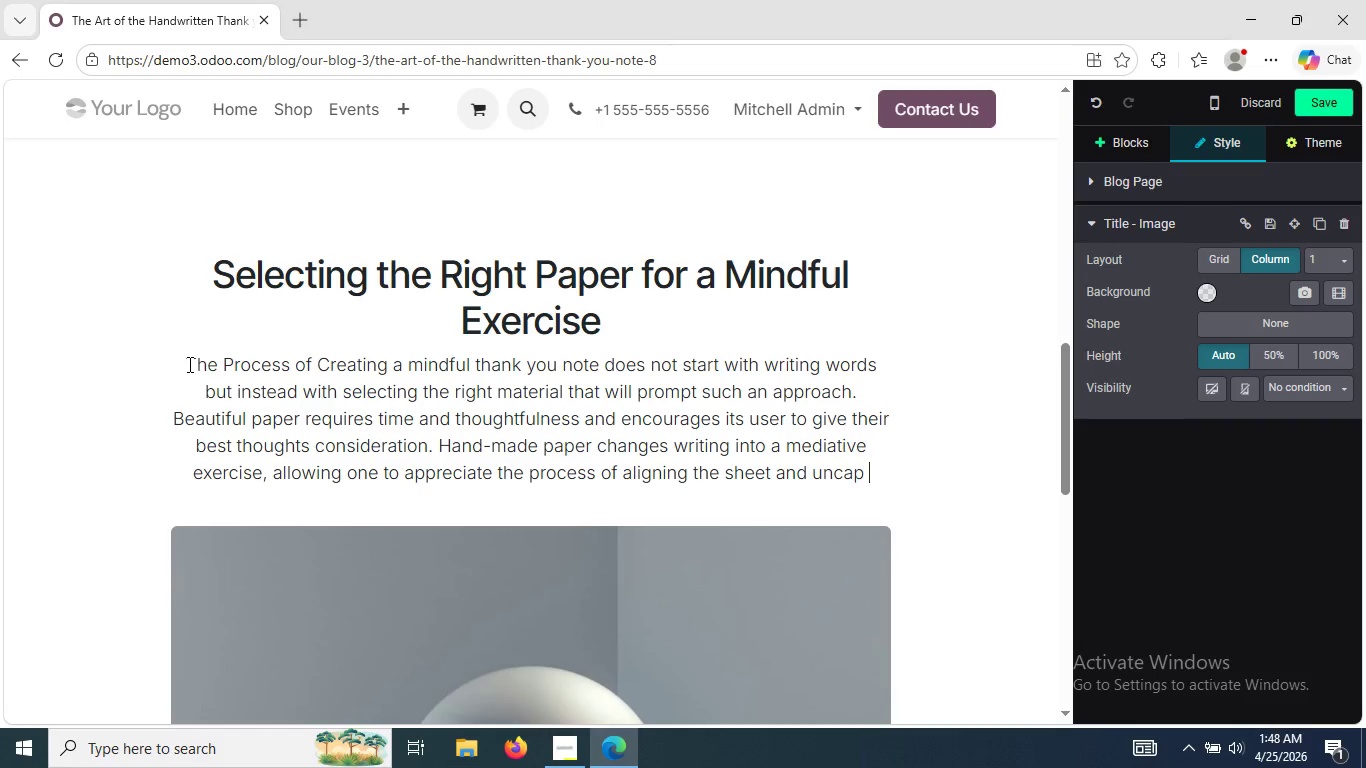 
type(the pen before the )
 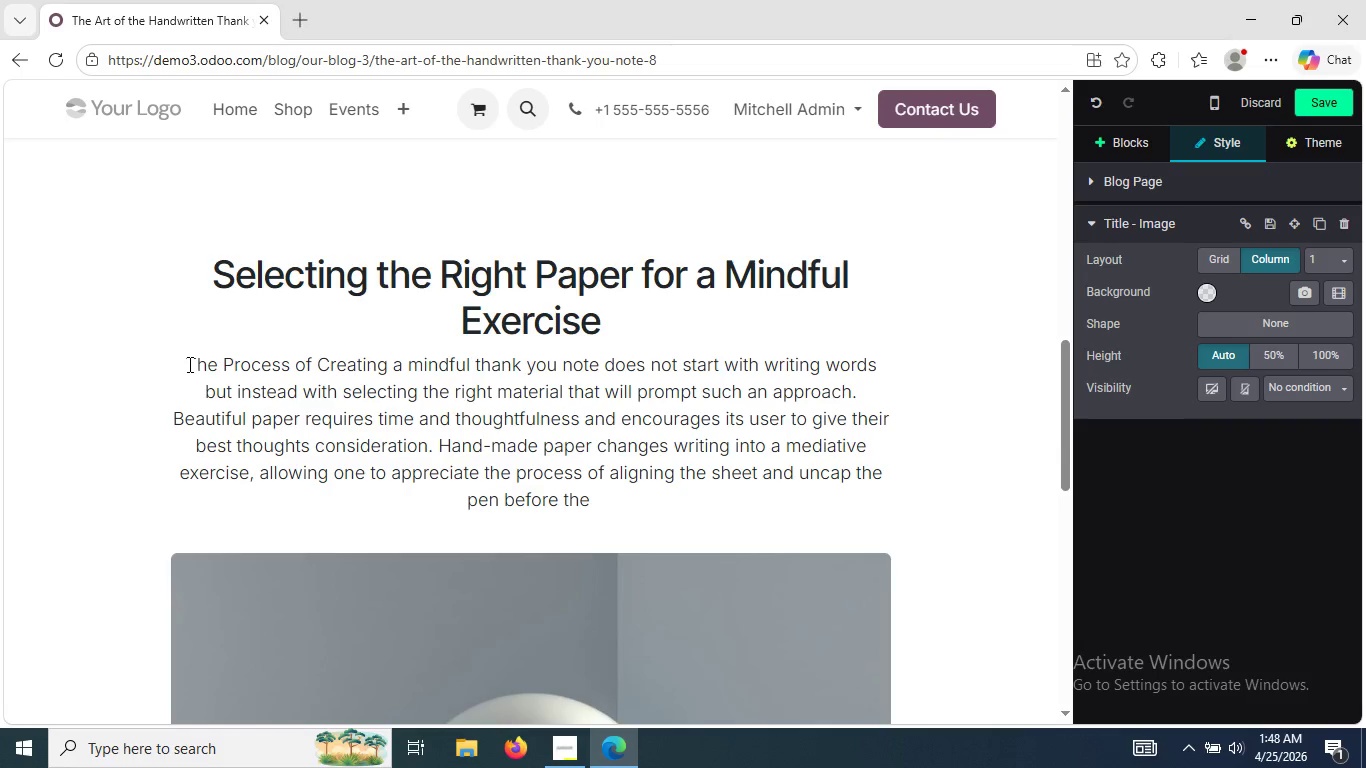 
type(writing begins )
 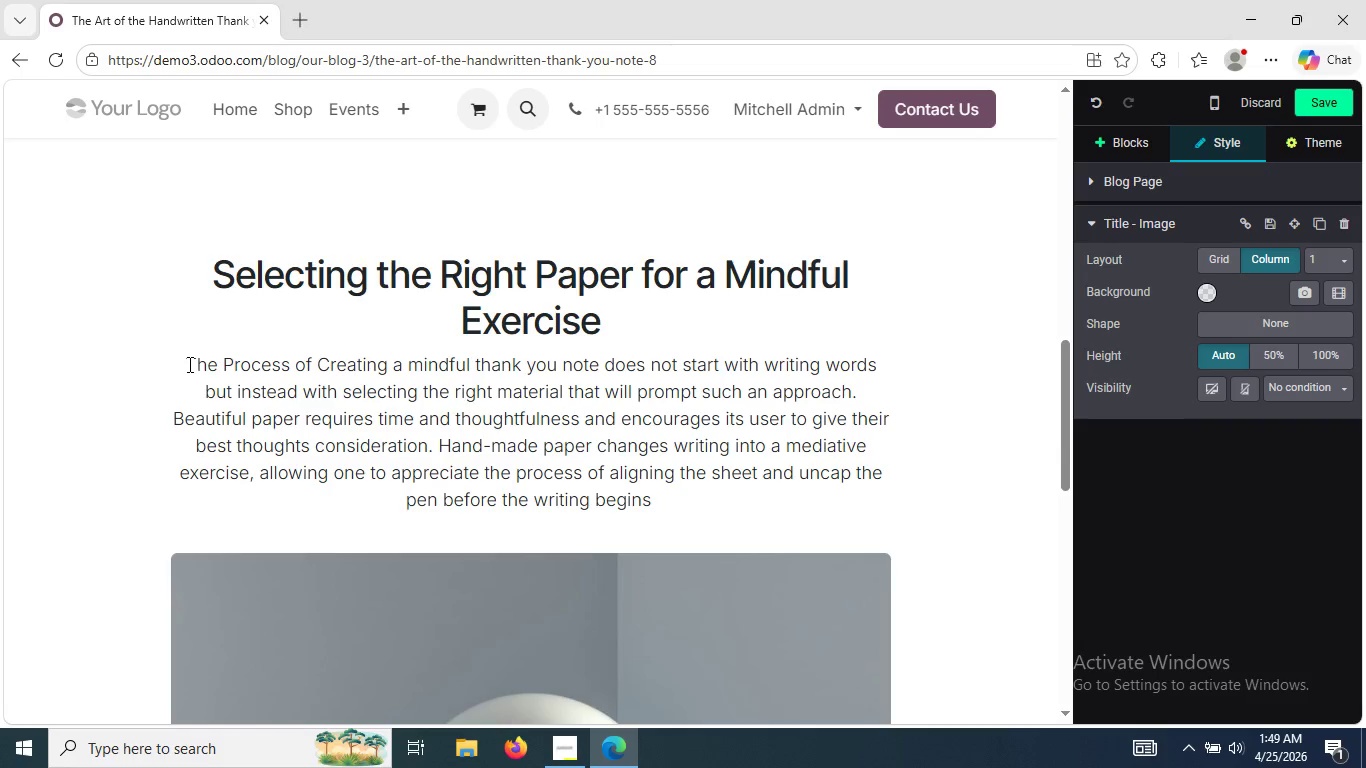 
wait(12.02)
 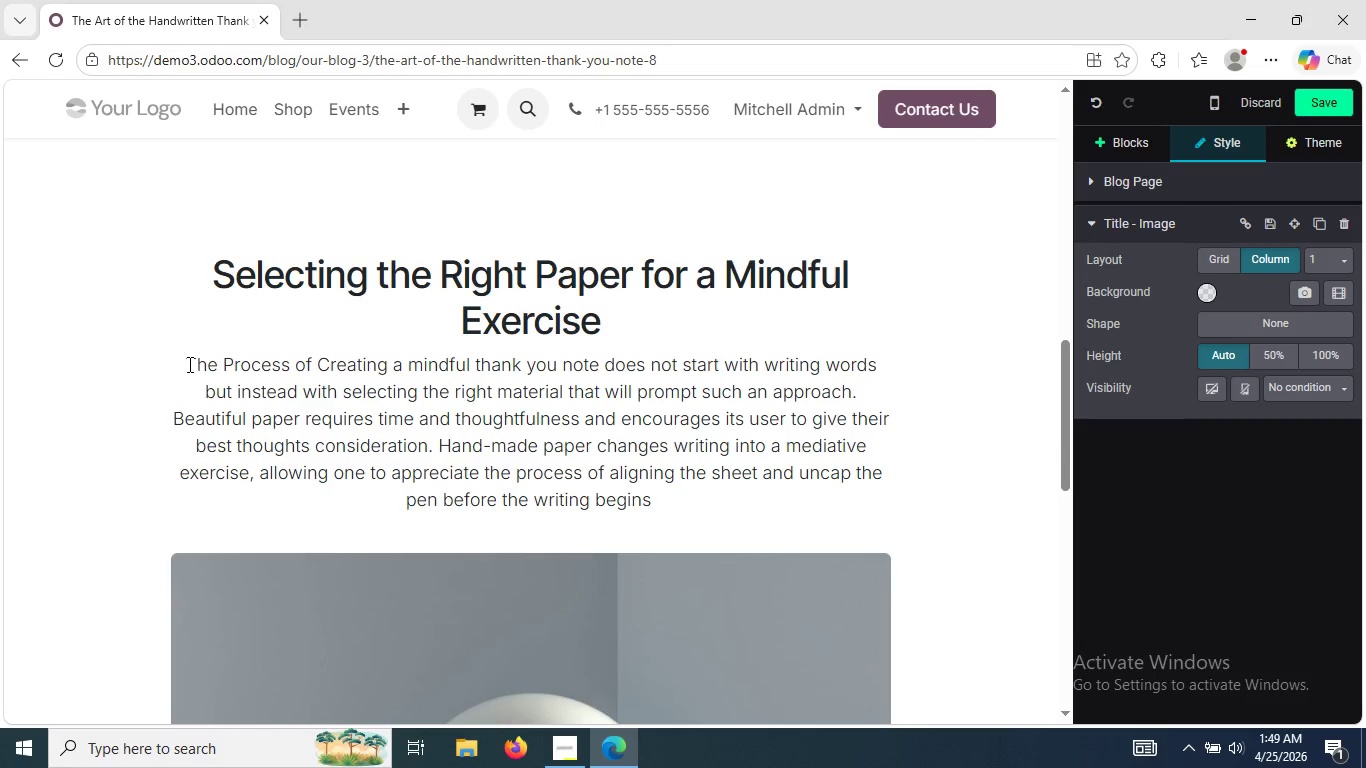 
key(Backspace)
 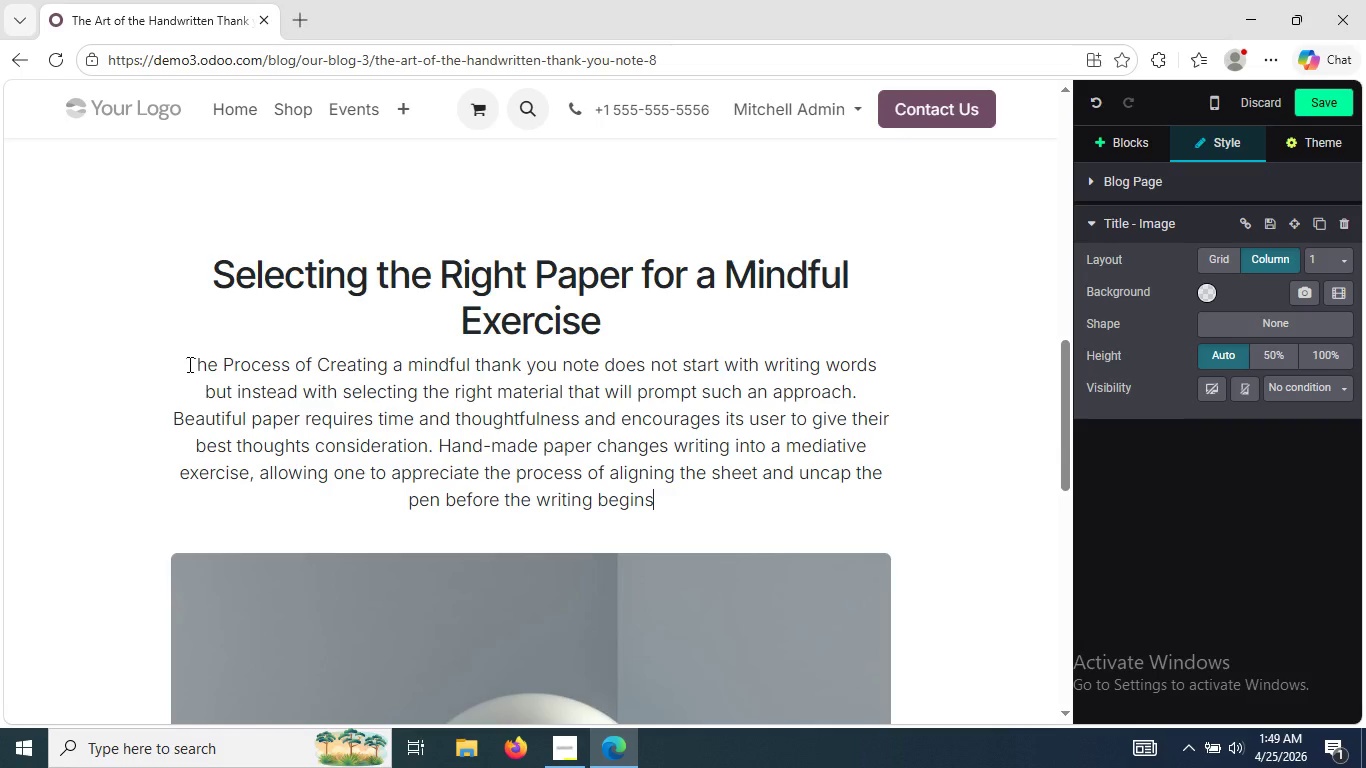 
key(Comma)
 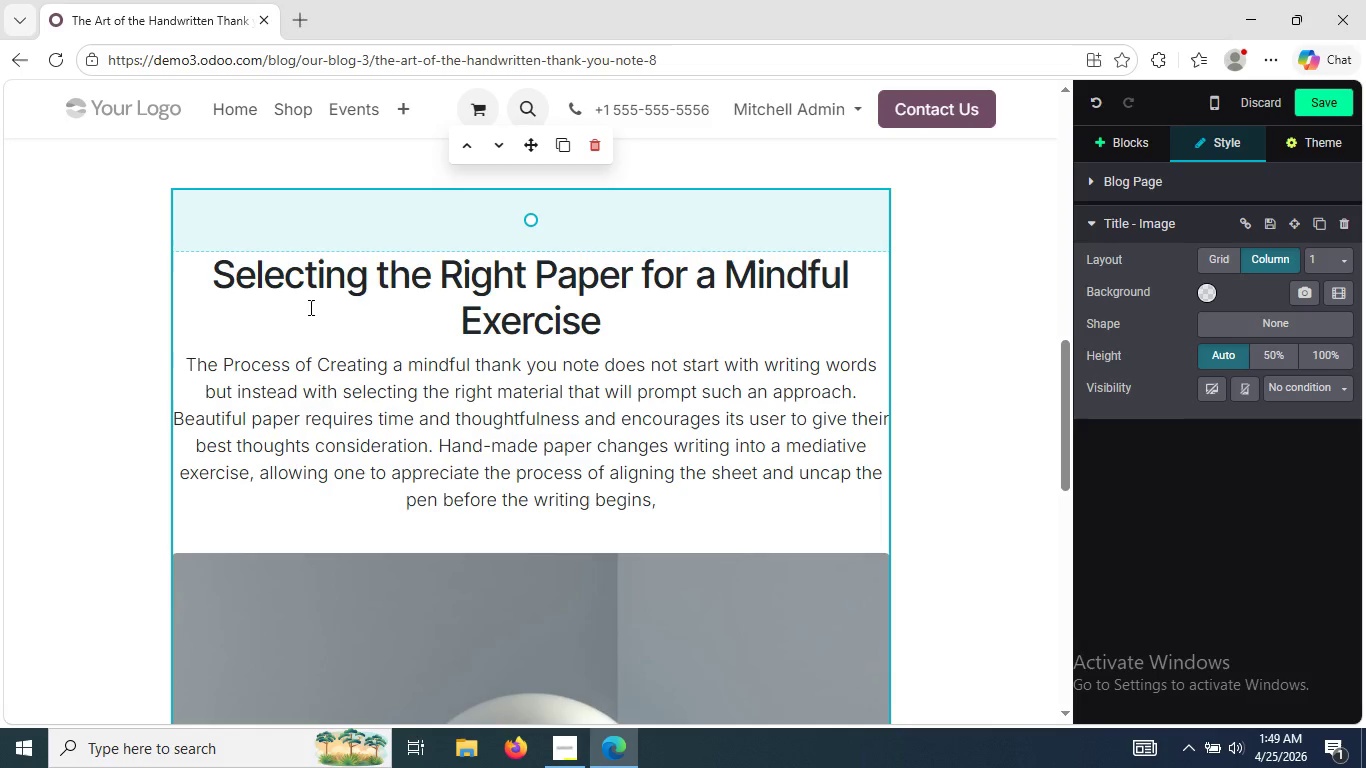 
key(Backspace)
 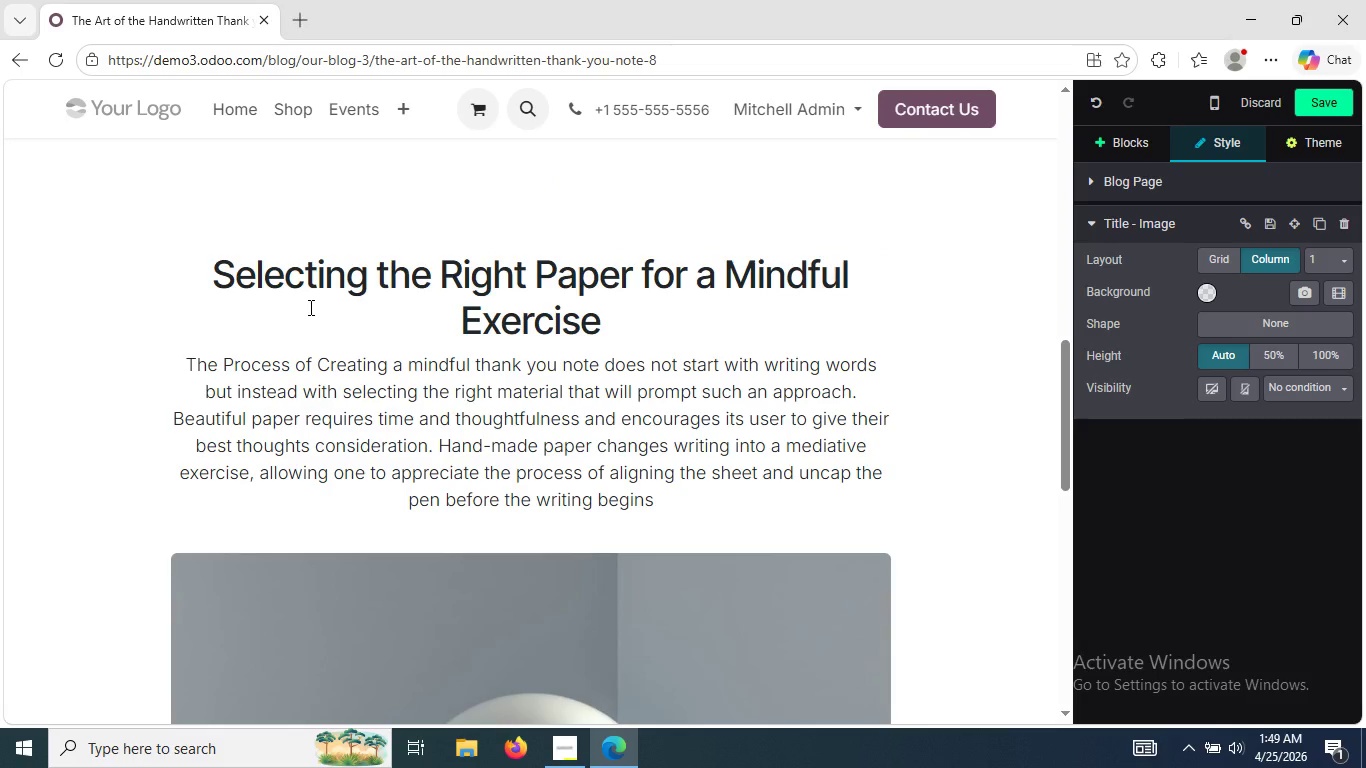 
key(Period)
 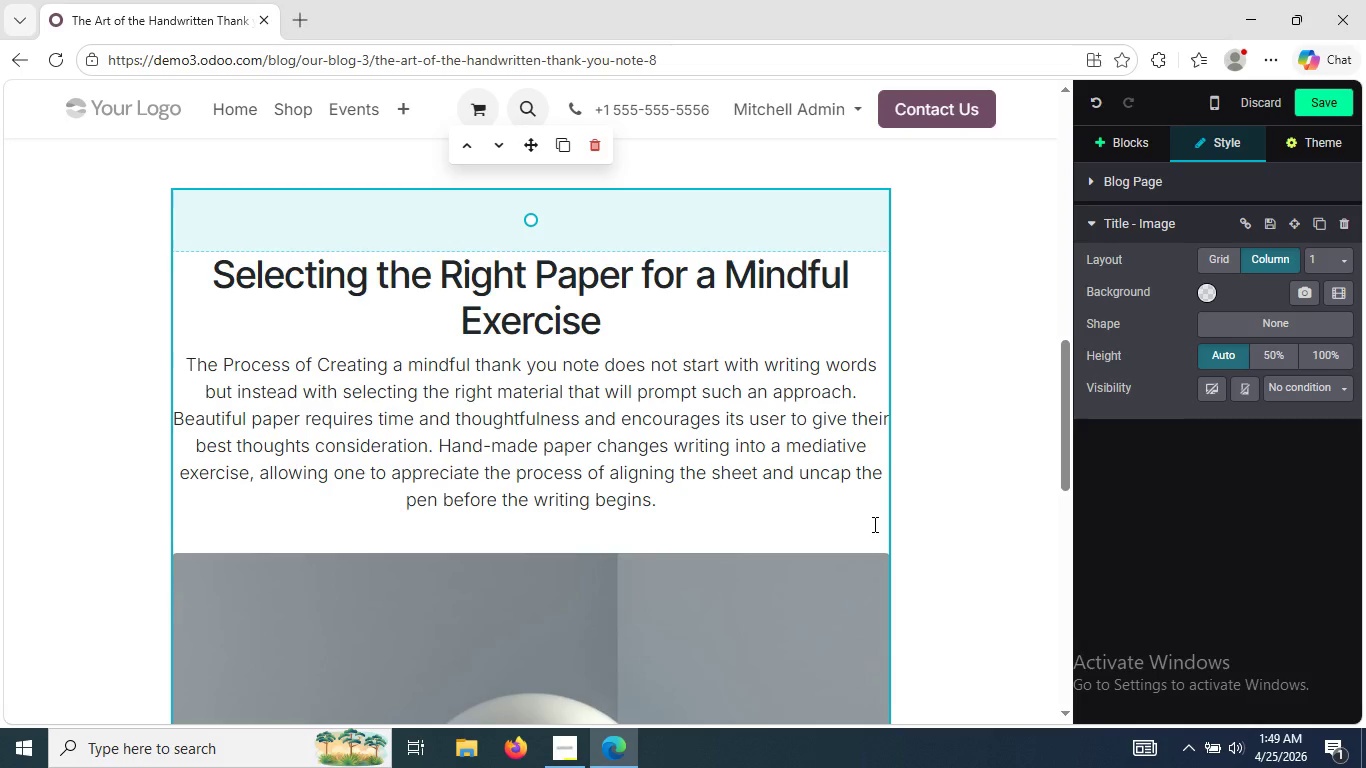 
wait(9.12)
 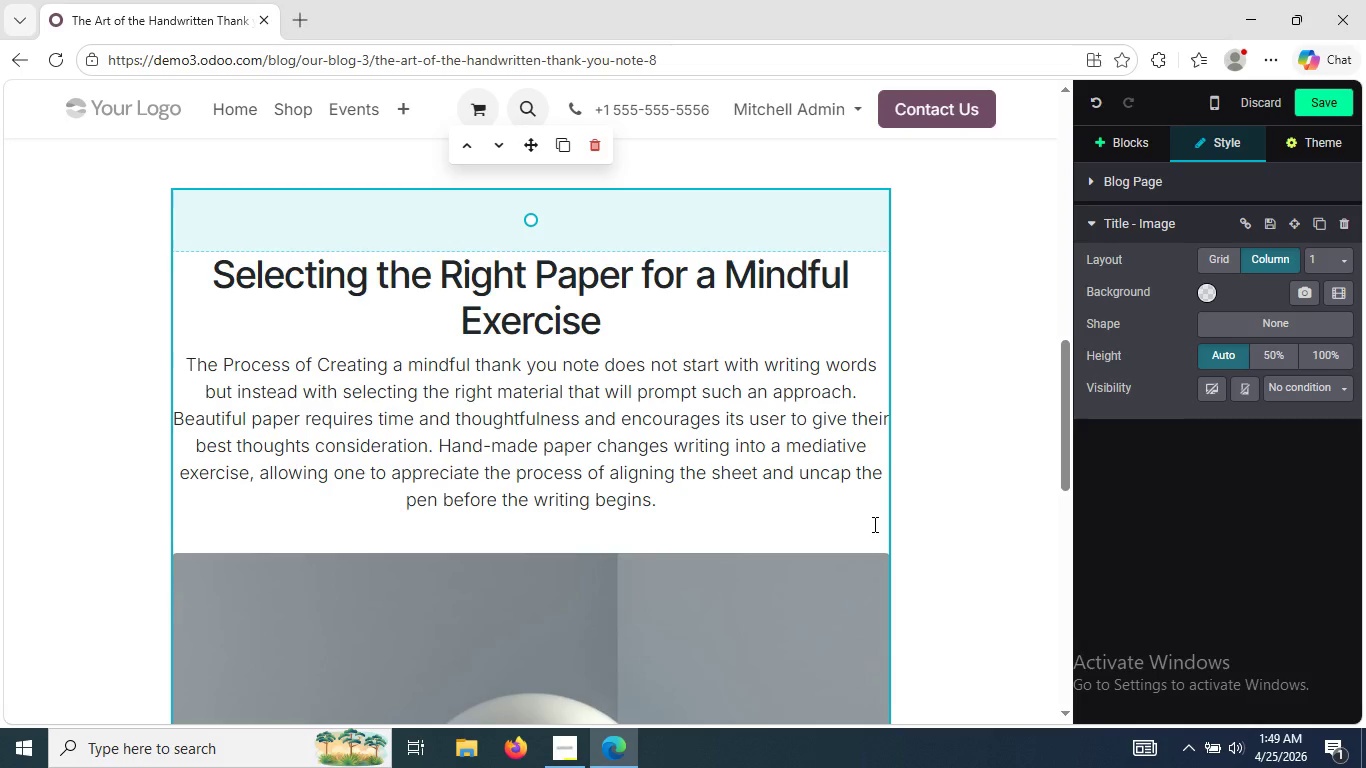 
left_click_drag(start_coordinate=[392, 590], to_coordinate=[670, 586])
 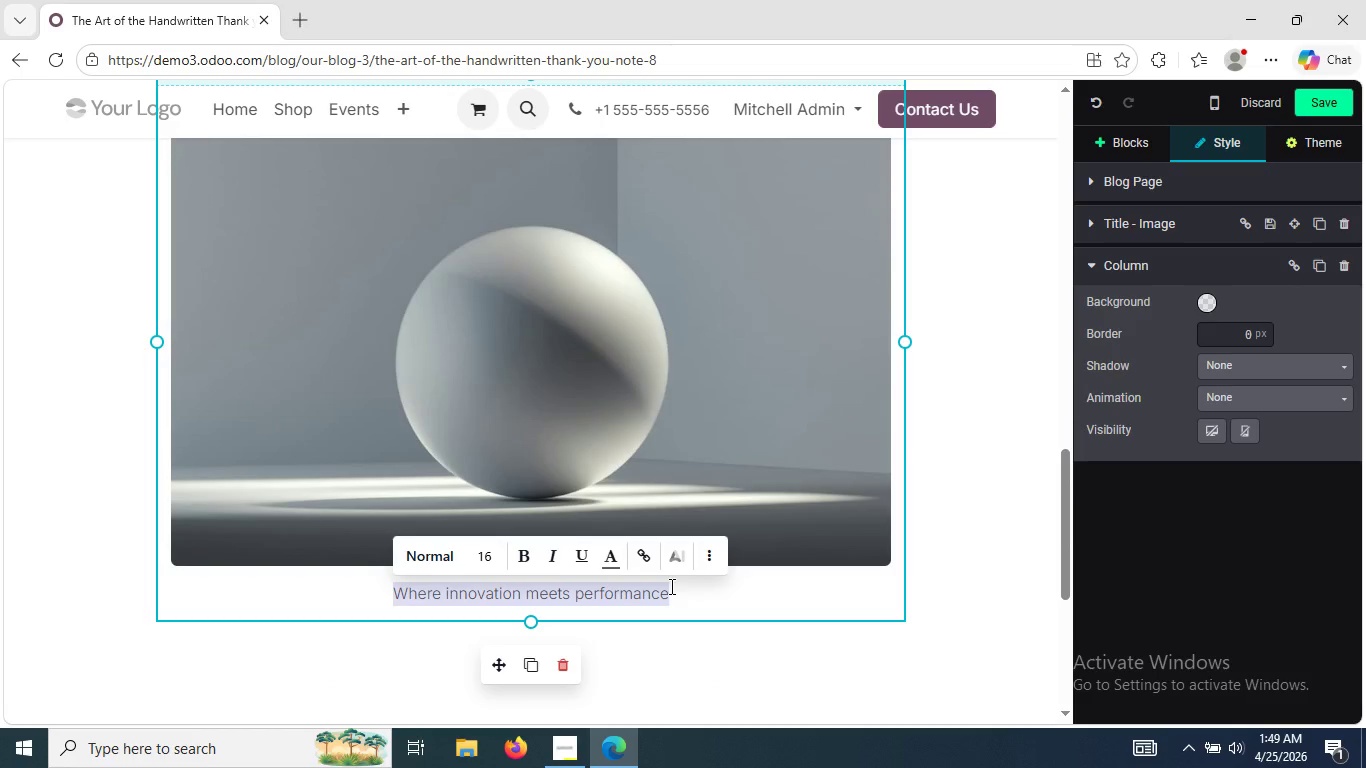 
key(Backspace)
type(Pro)
 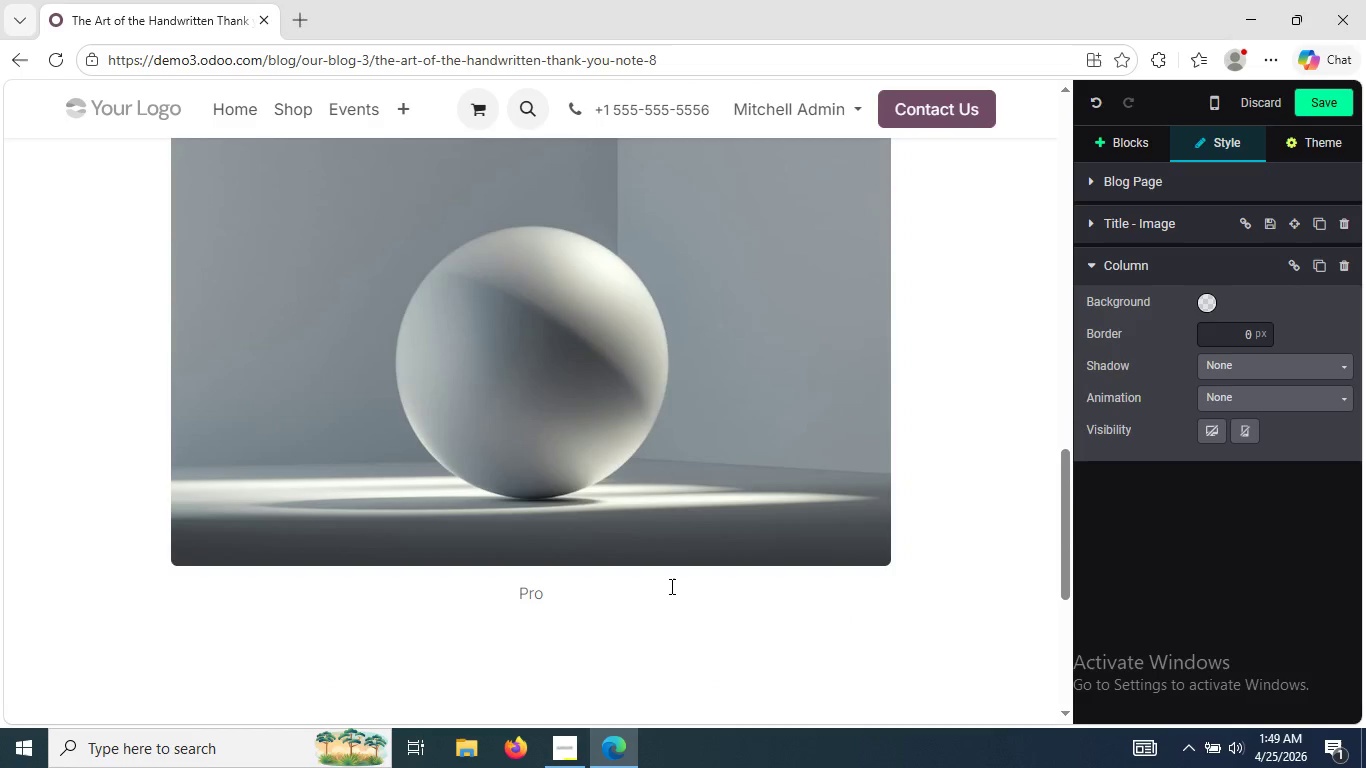 
wait(26.22)
 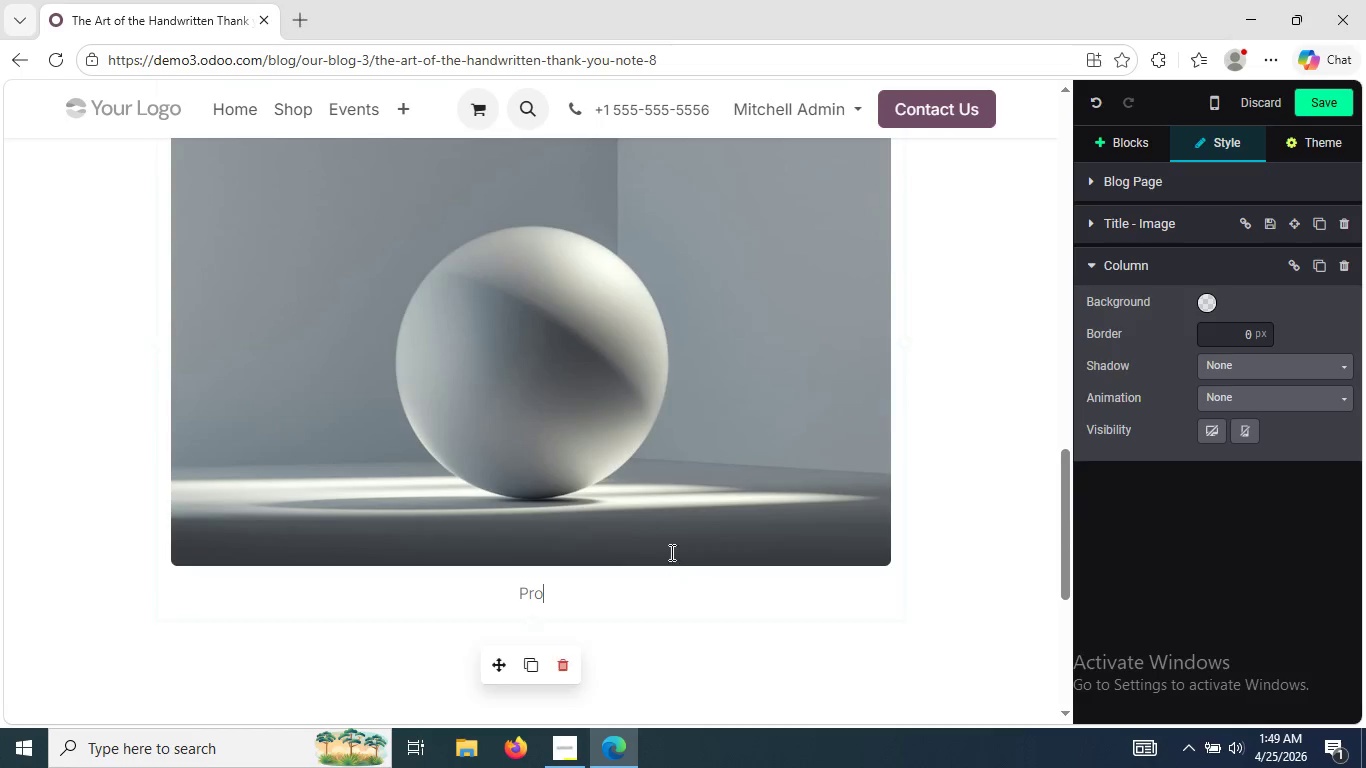 
type(duct: Hand )
key(Backspace)
type(-Pressed Cotton Stationery)
 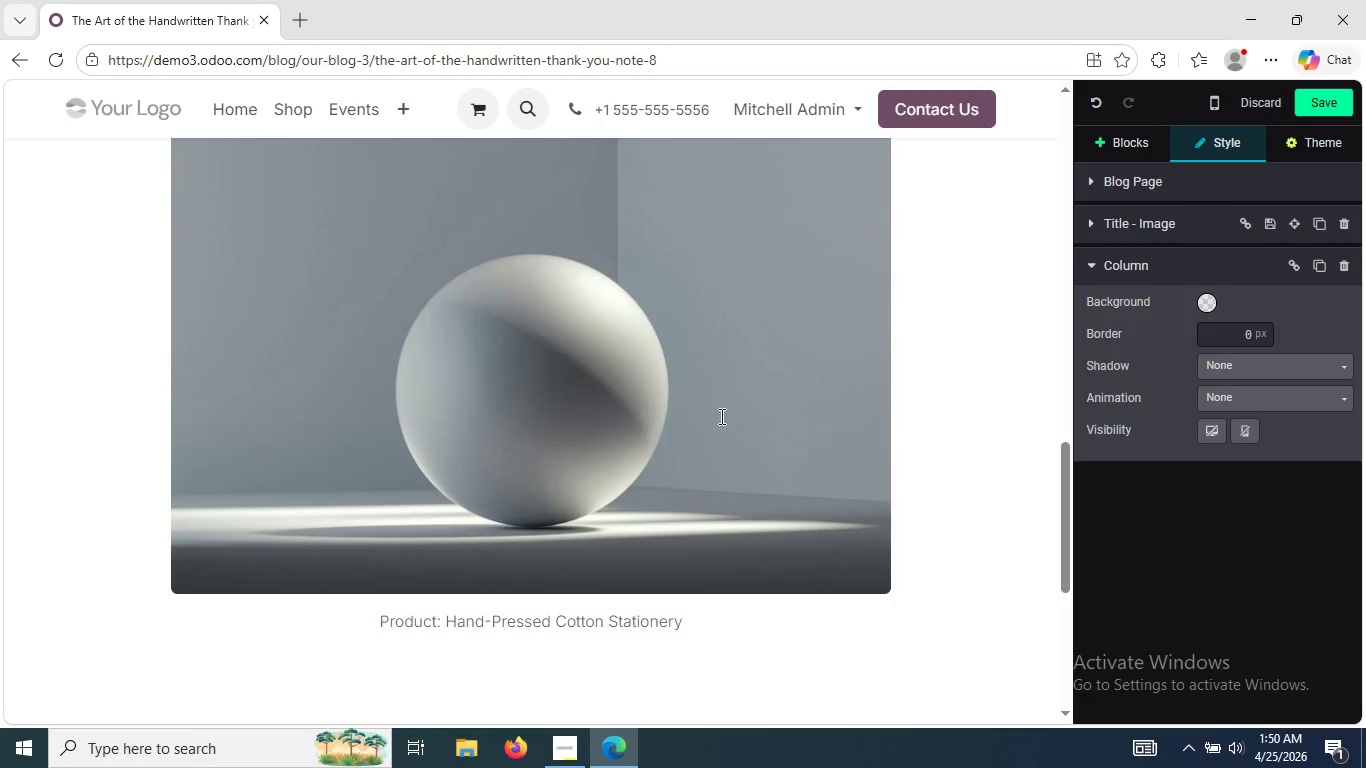 
left_click([1004, 323])
 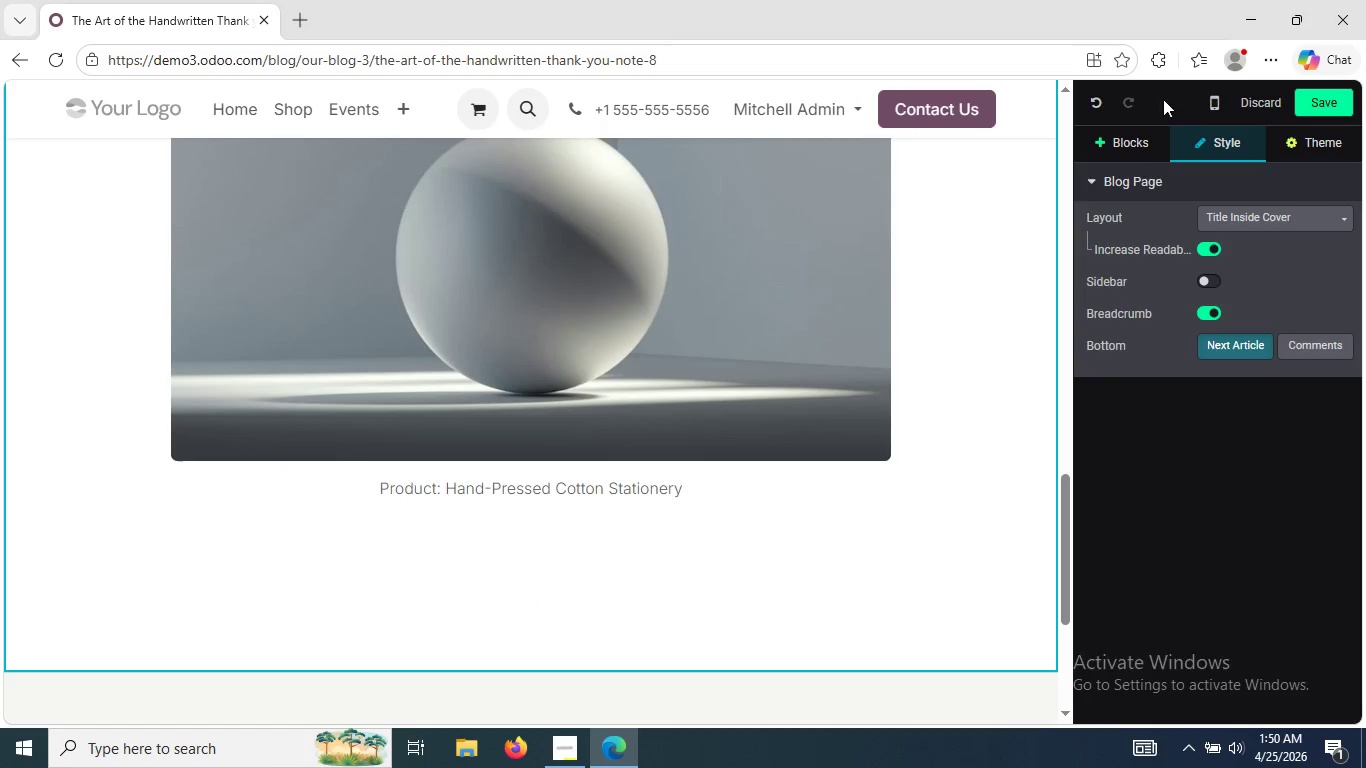 
left_click([1136, 138])
 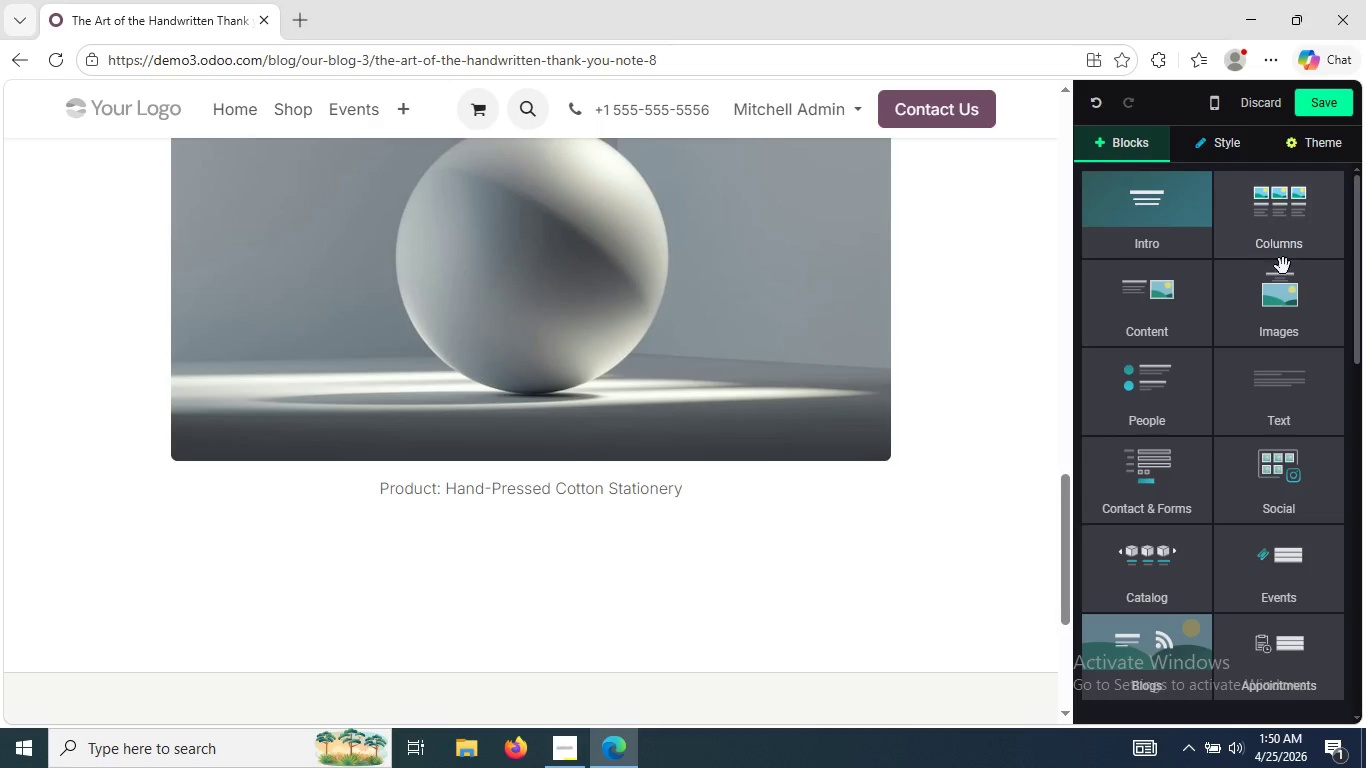 
left_click([1273, 377])
 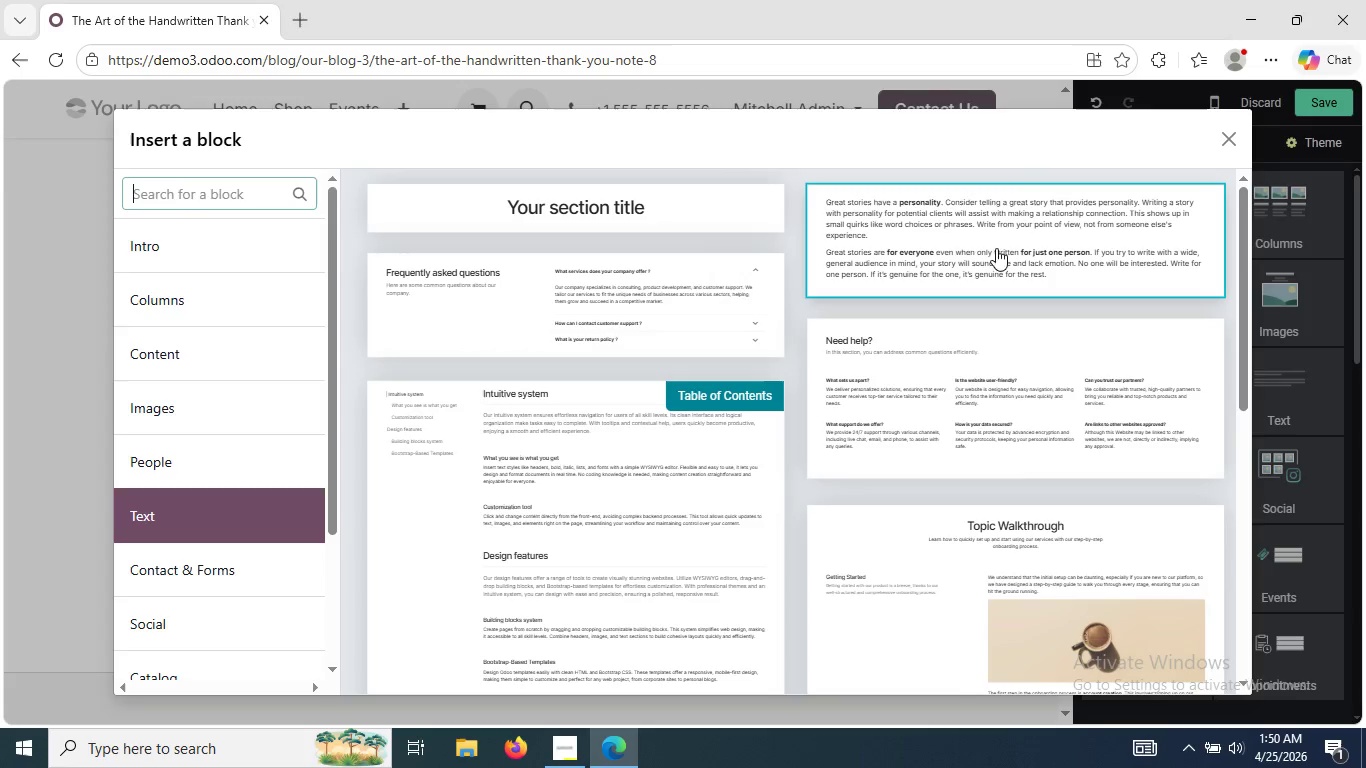 
left_click([1002, 239])
 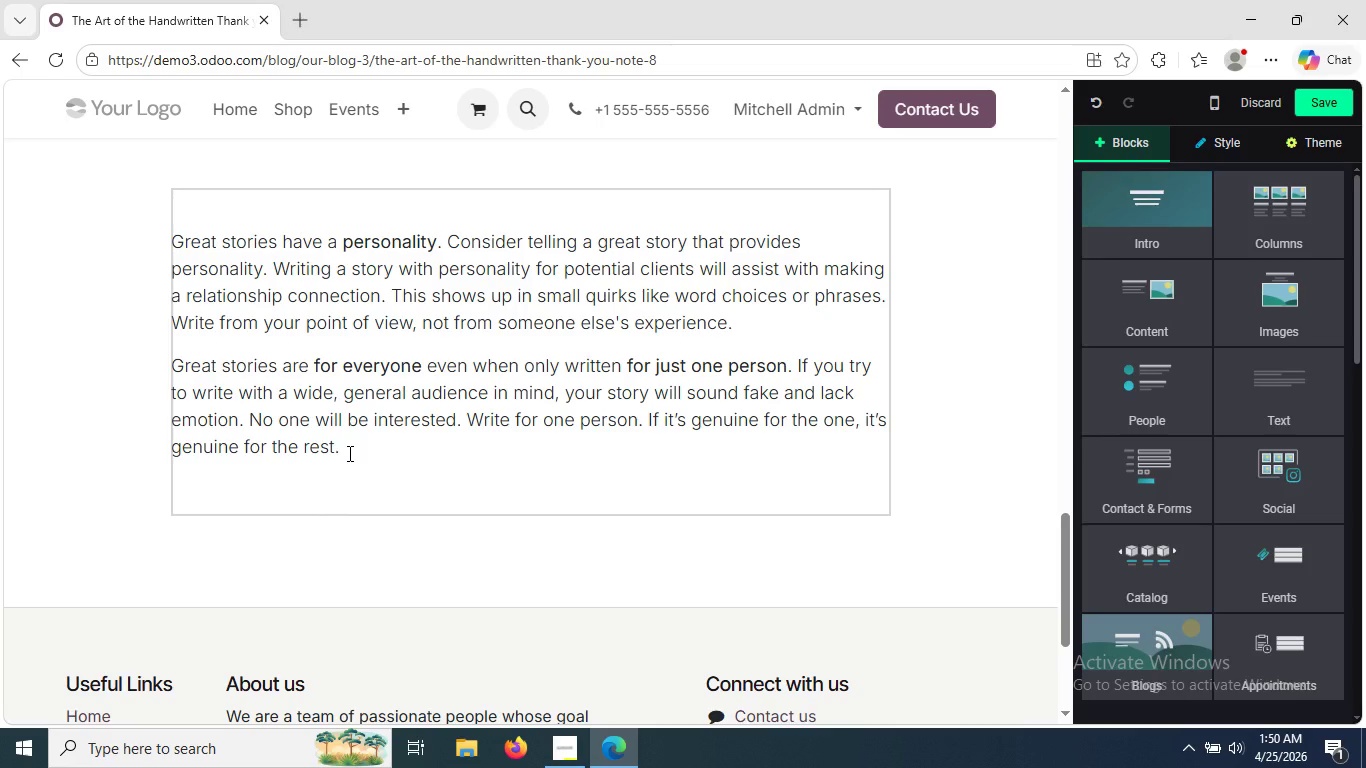 
wait(23.72)
 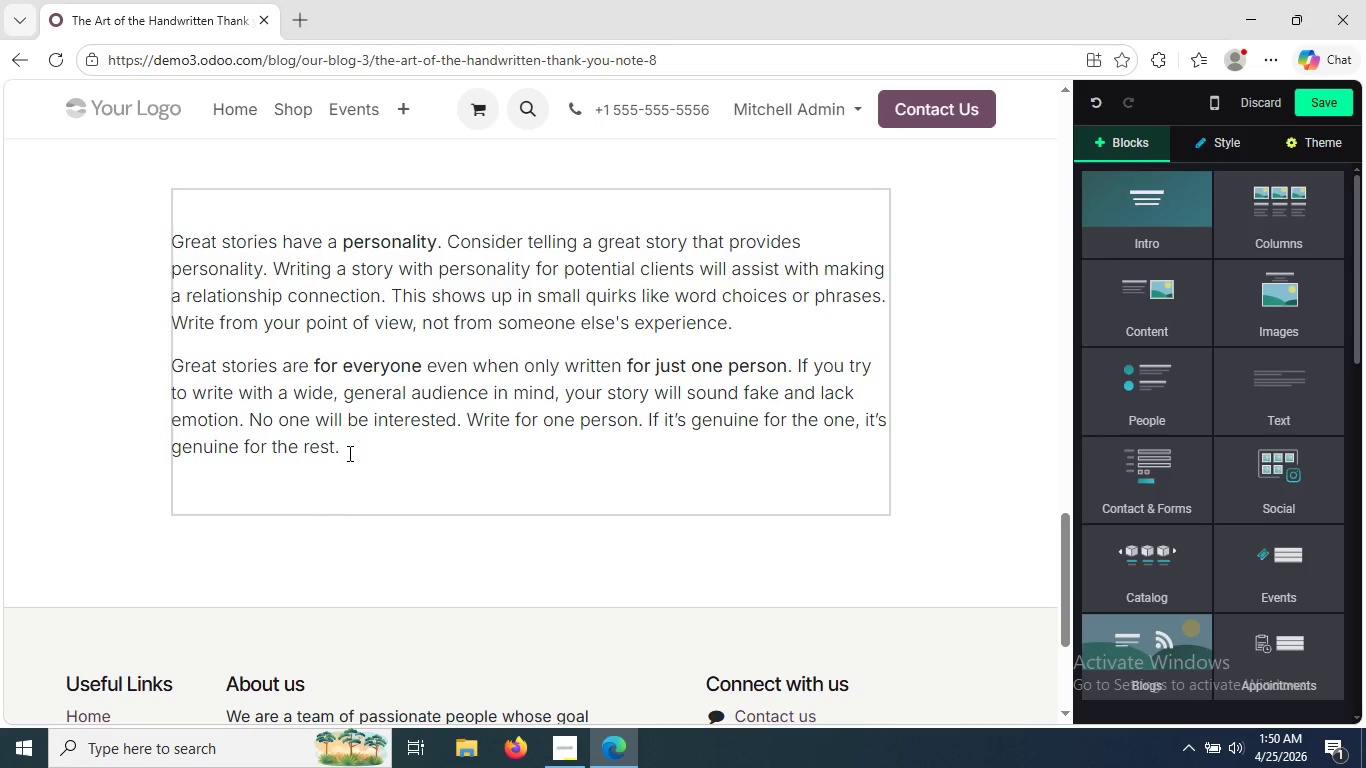 
left_click_drag(start_coordinate=[348, 449], to_coordinate=[180, 246])
 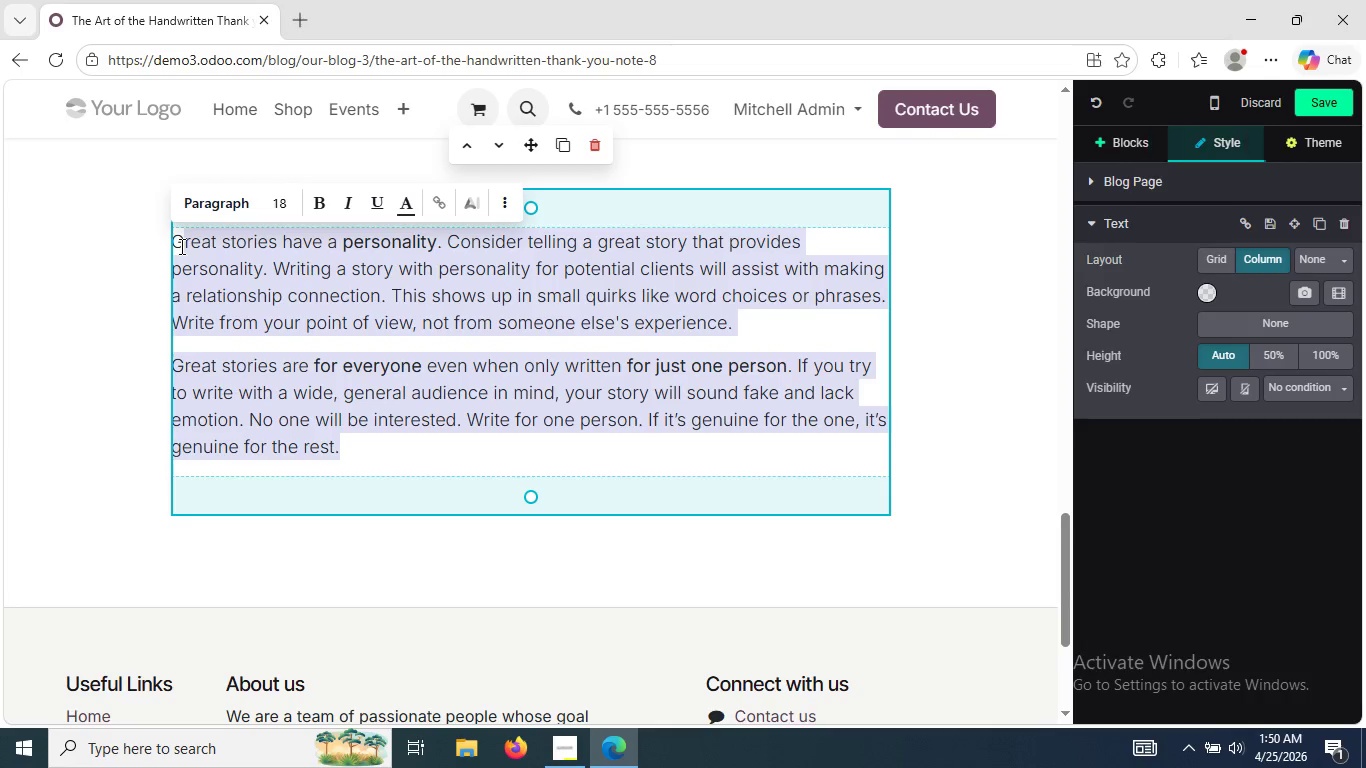 
key(Backspace)
key(Backspace)
type(Authentic )
 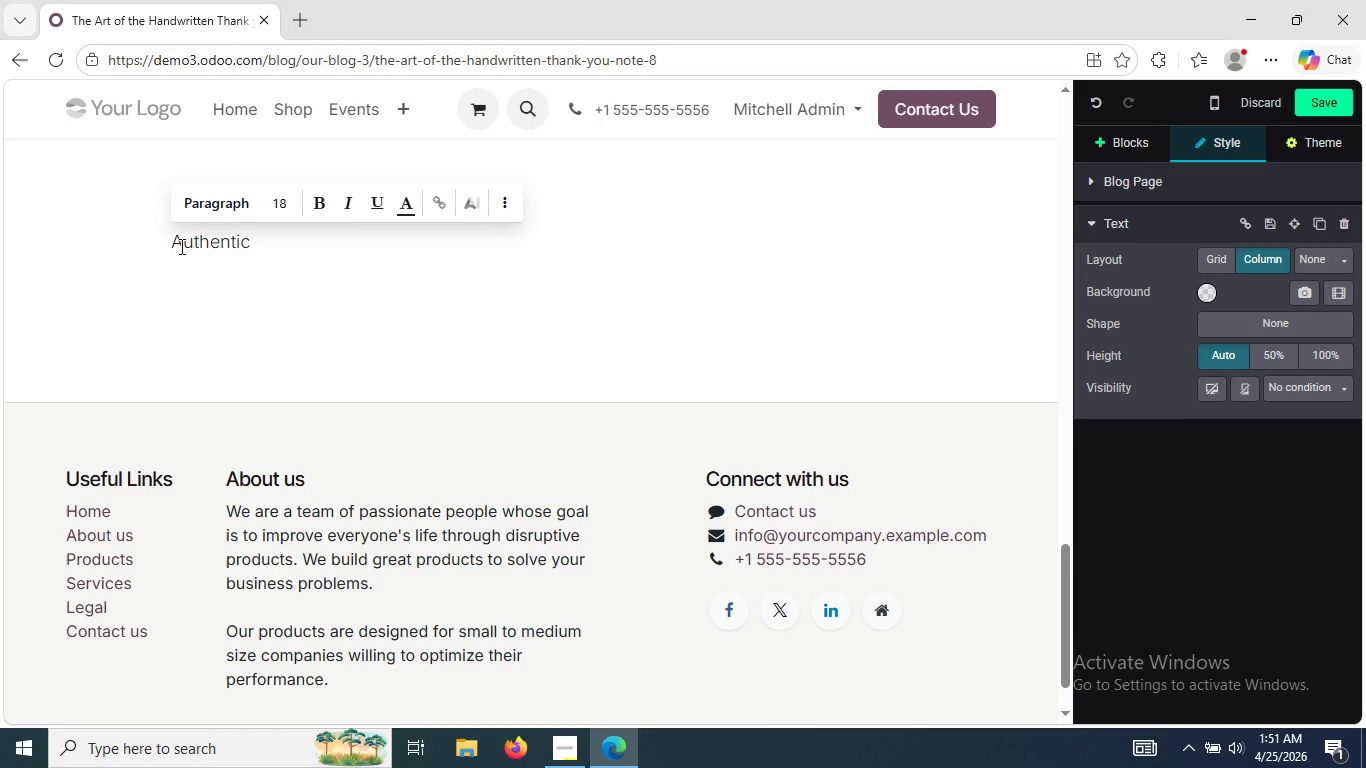 
wait(5.56)
 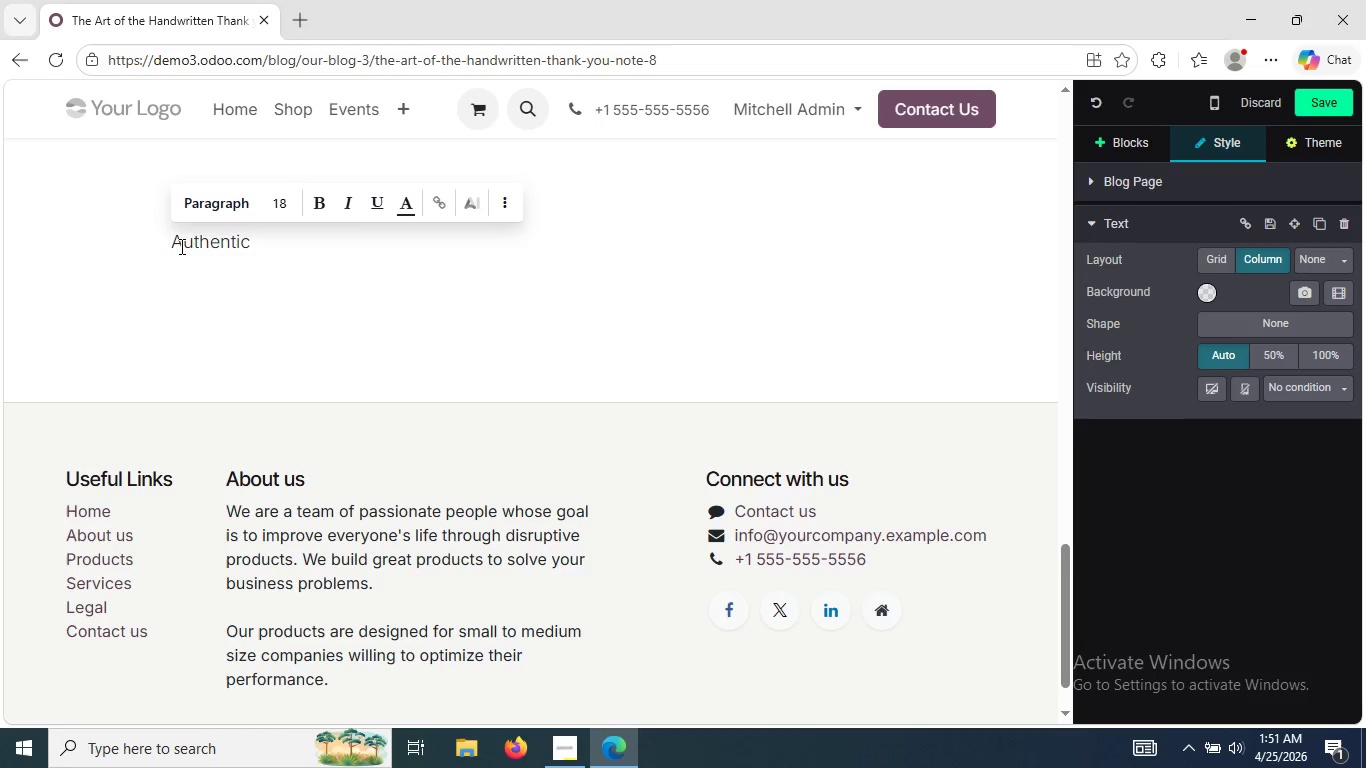 
left_click([1338, 103])
 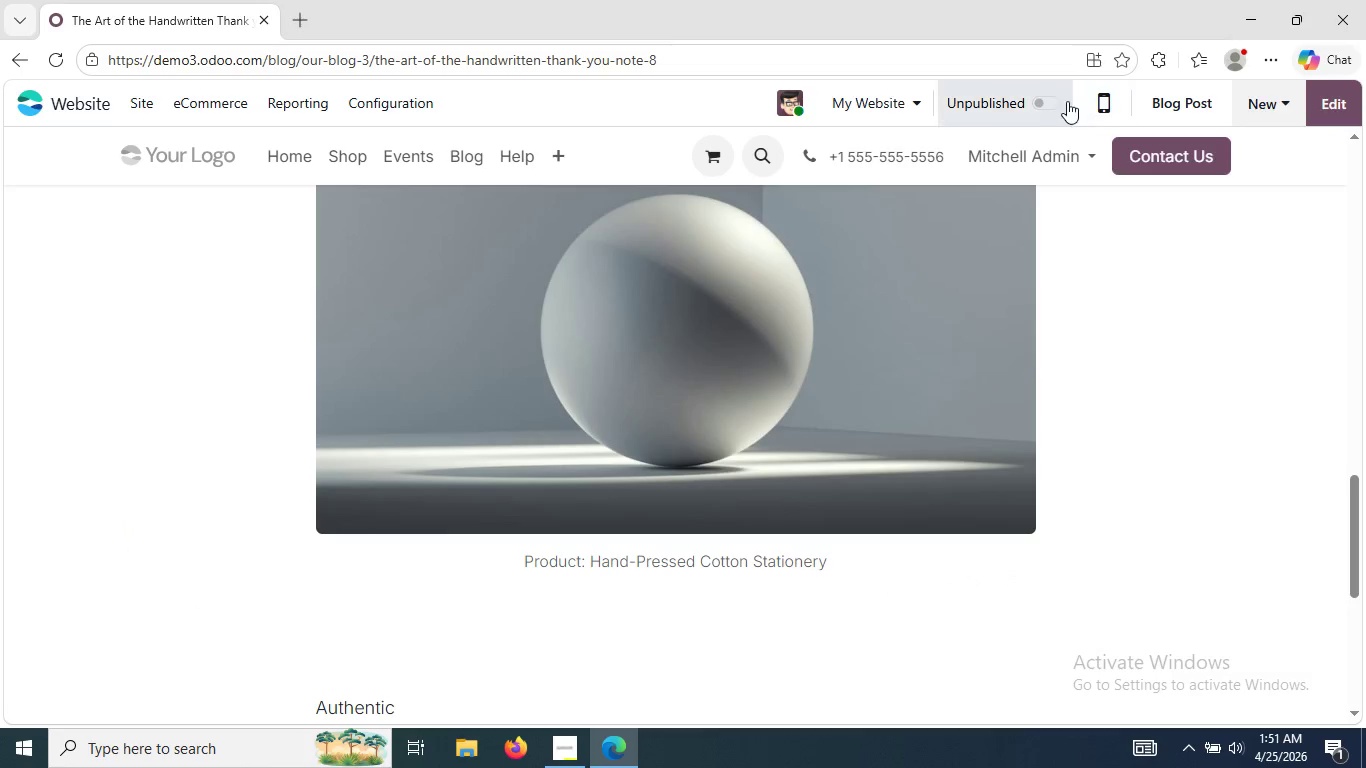 
left_click([1053, 103])
 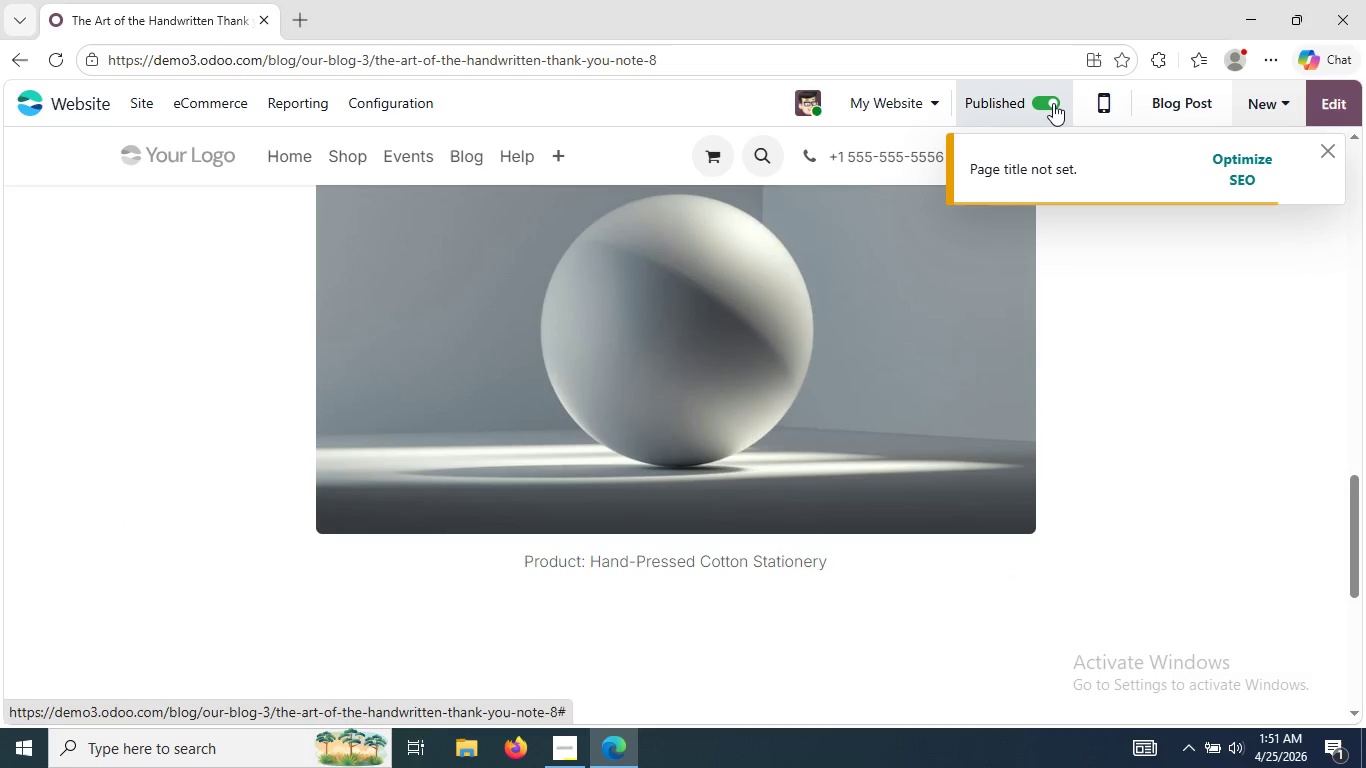 
left_click([1053, 103])
 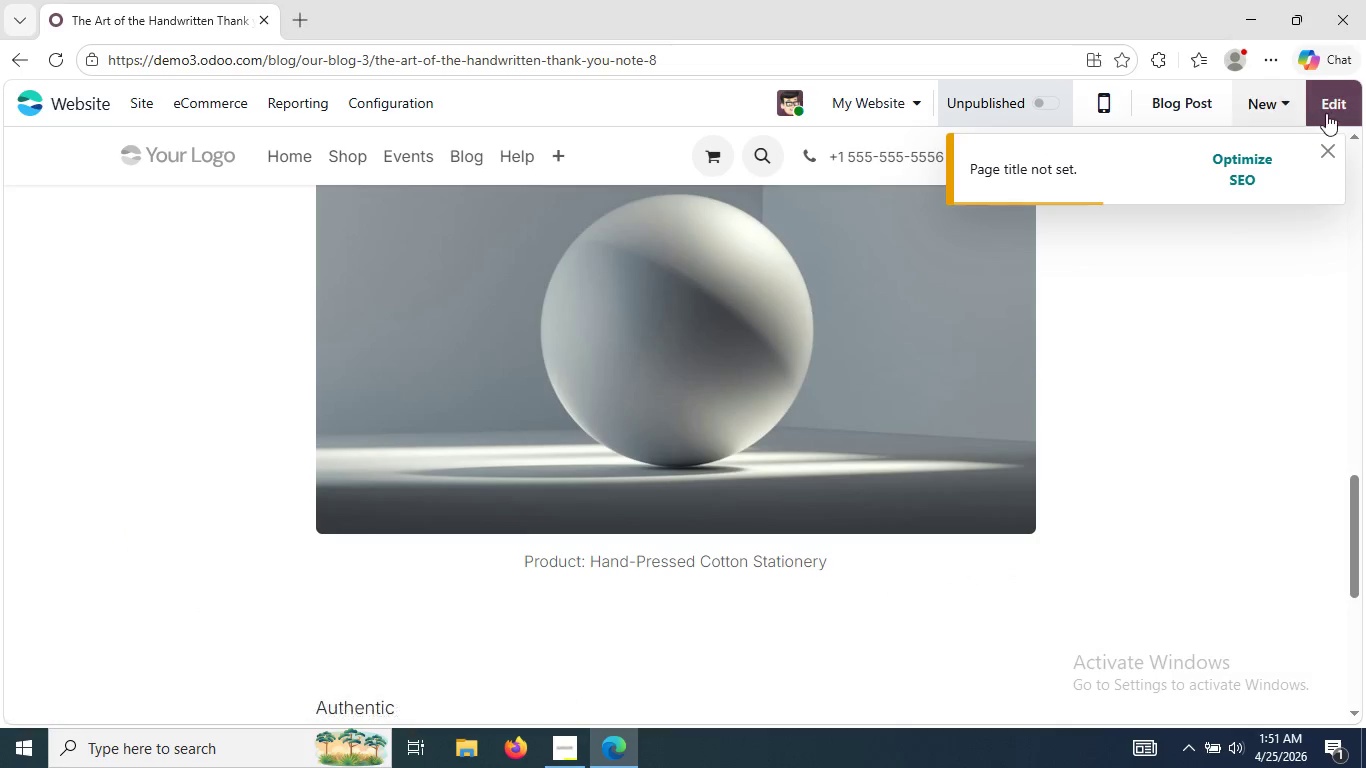 
left_click([1328, 112])
 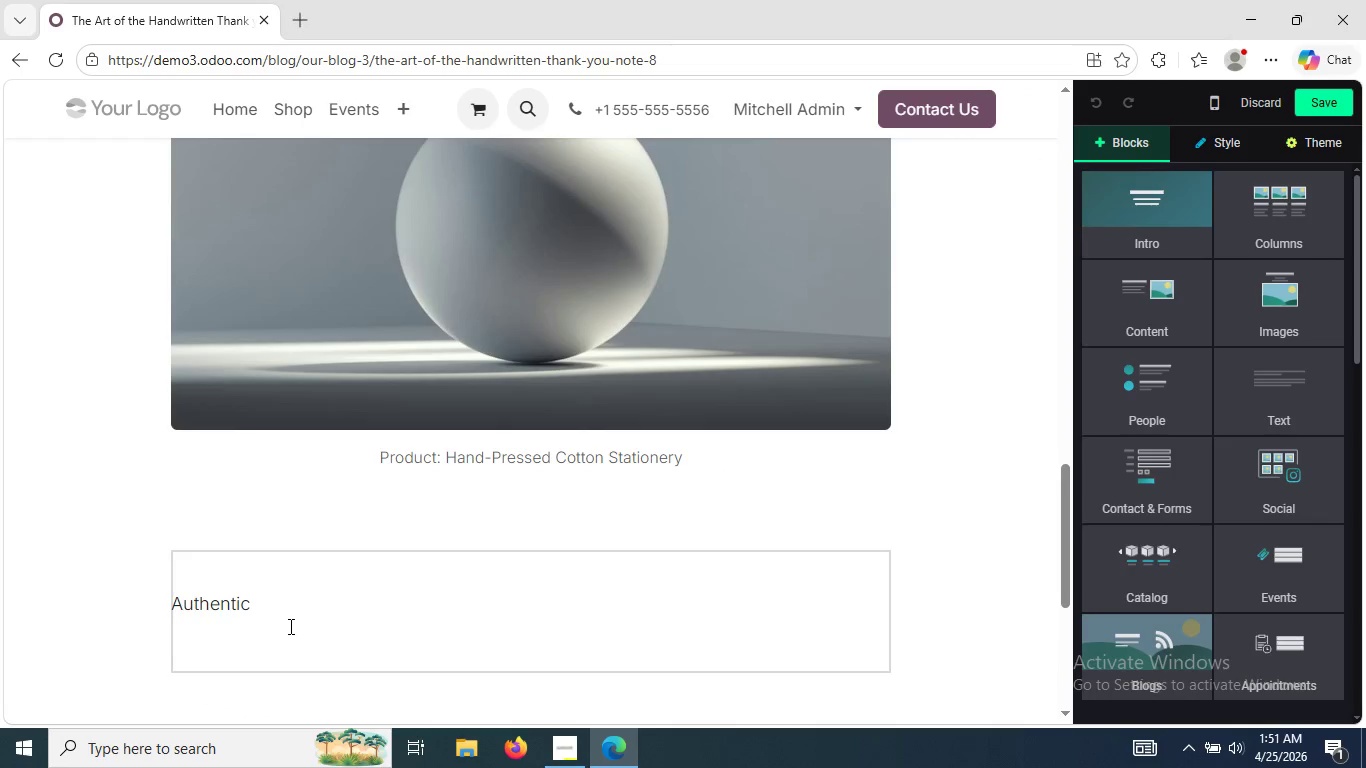 
left_click([279, 606])
 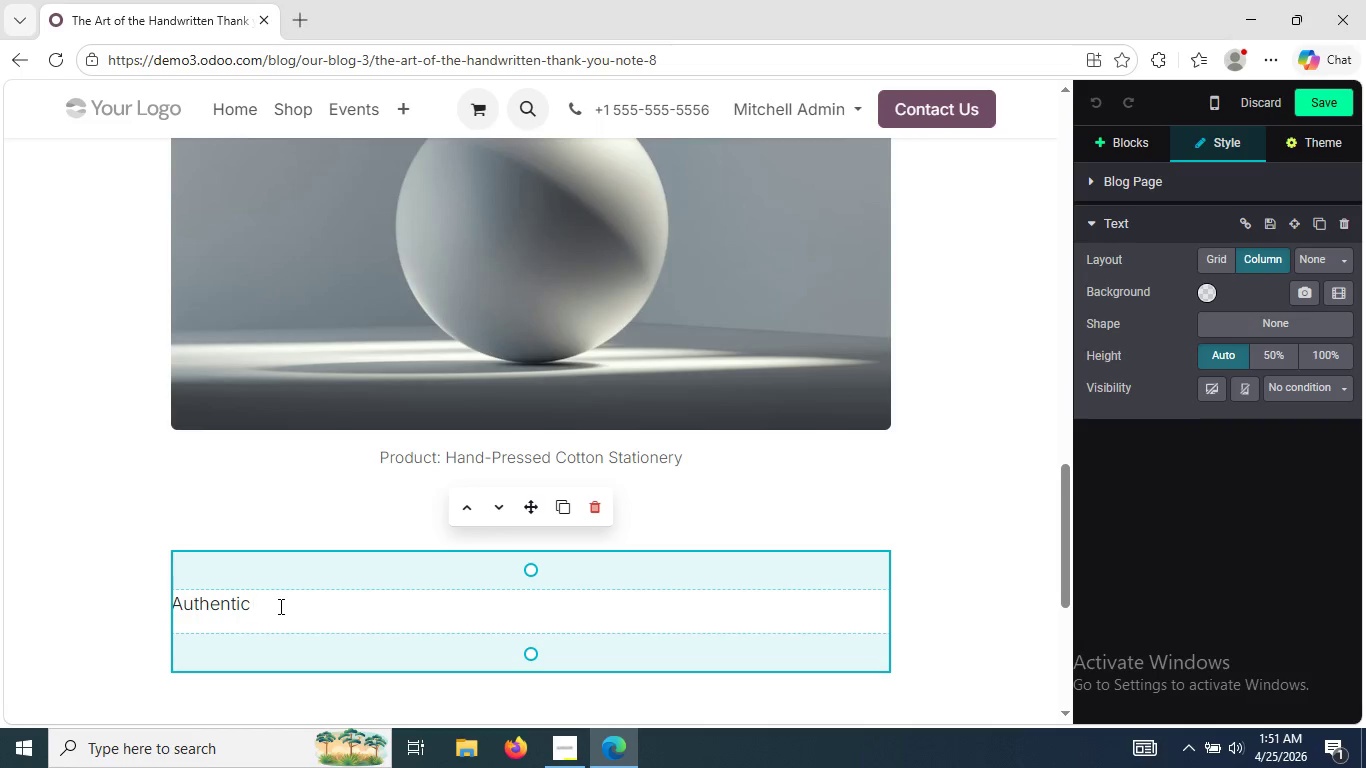 
key(Backspace)
 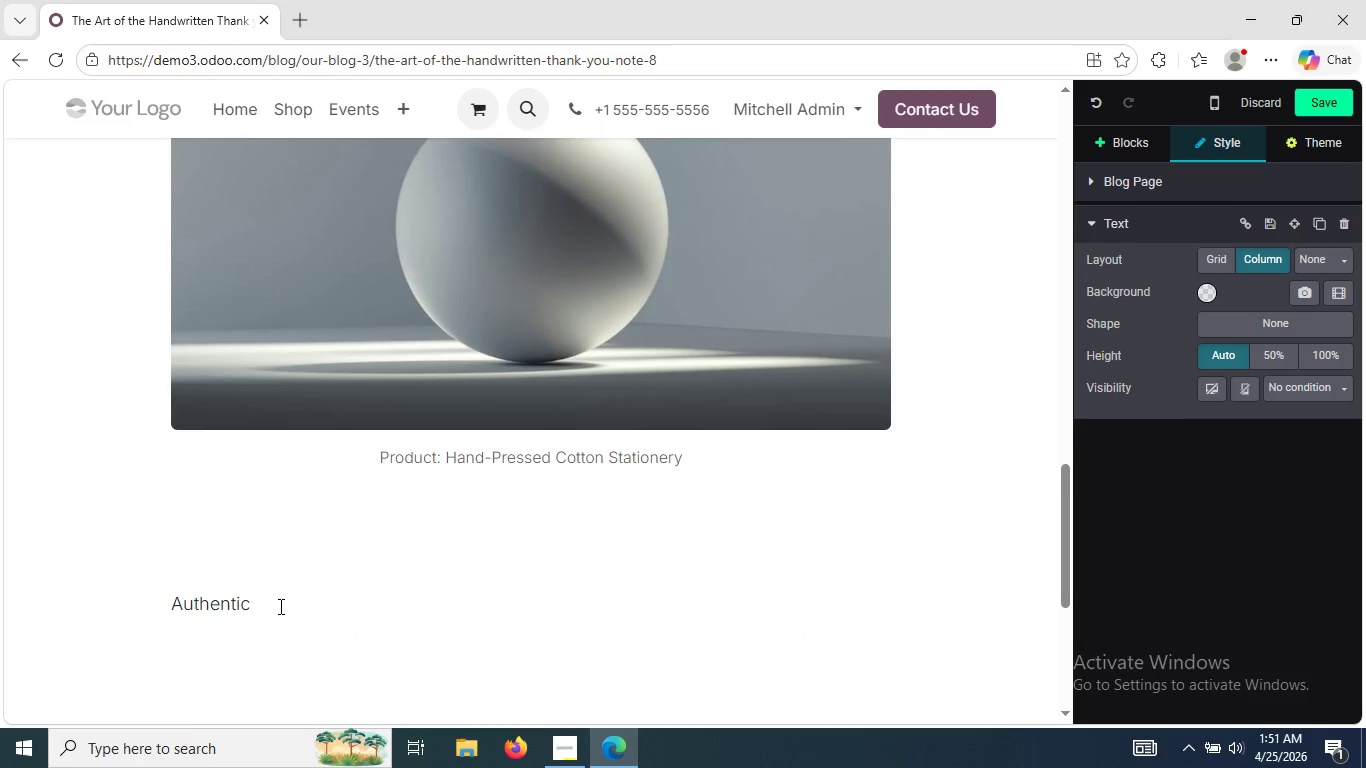 
type( Writing)
 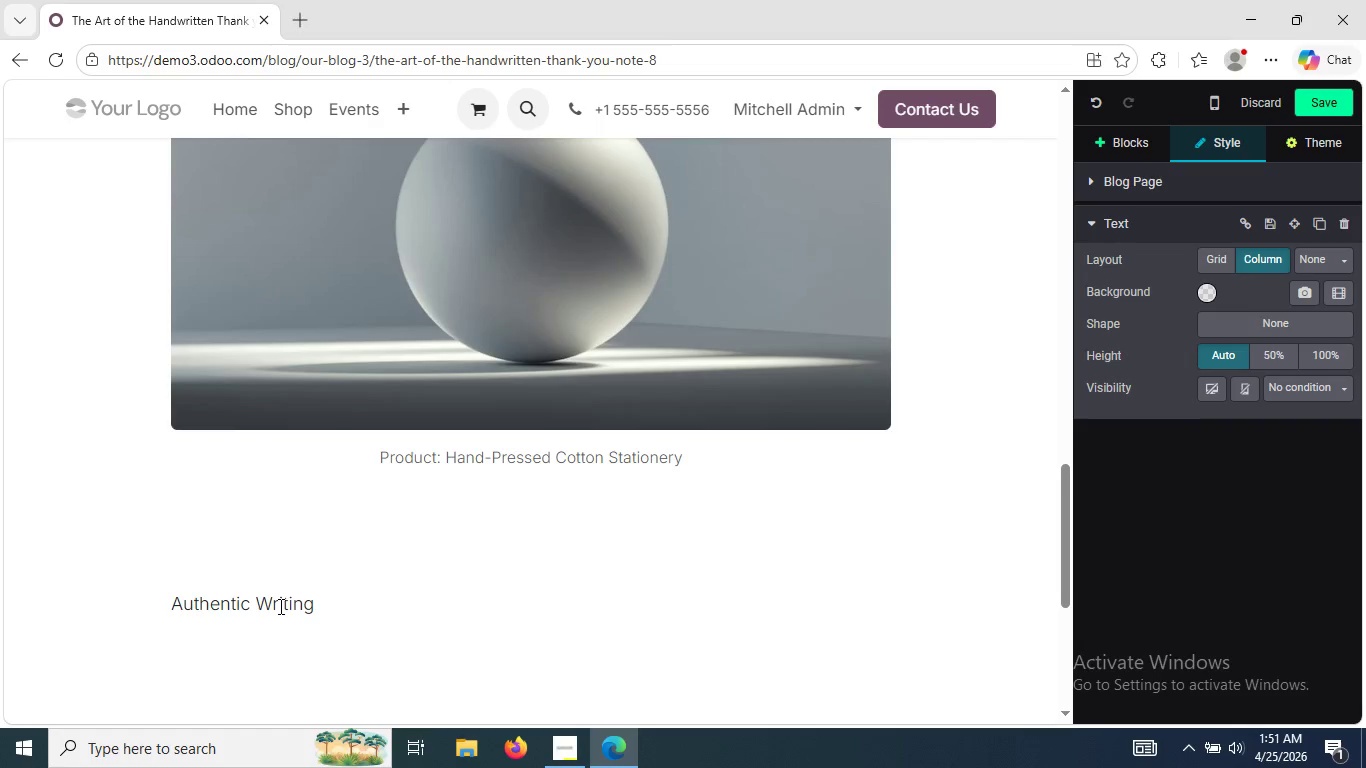 
key(Enter)
 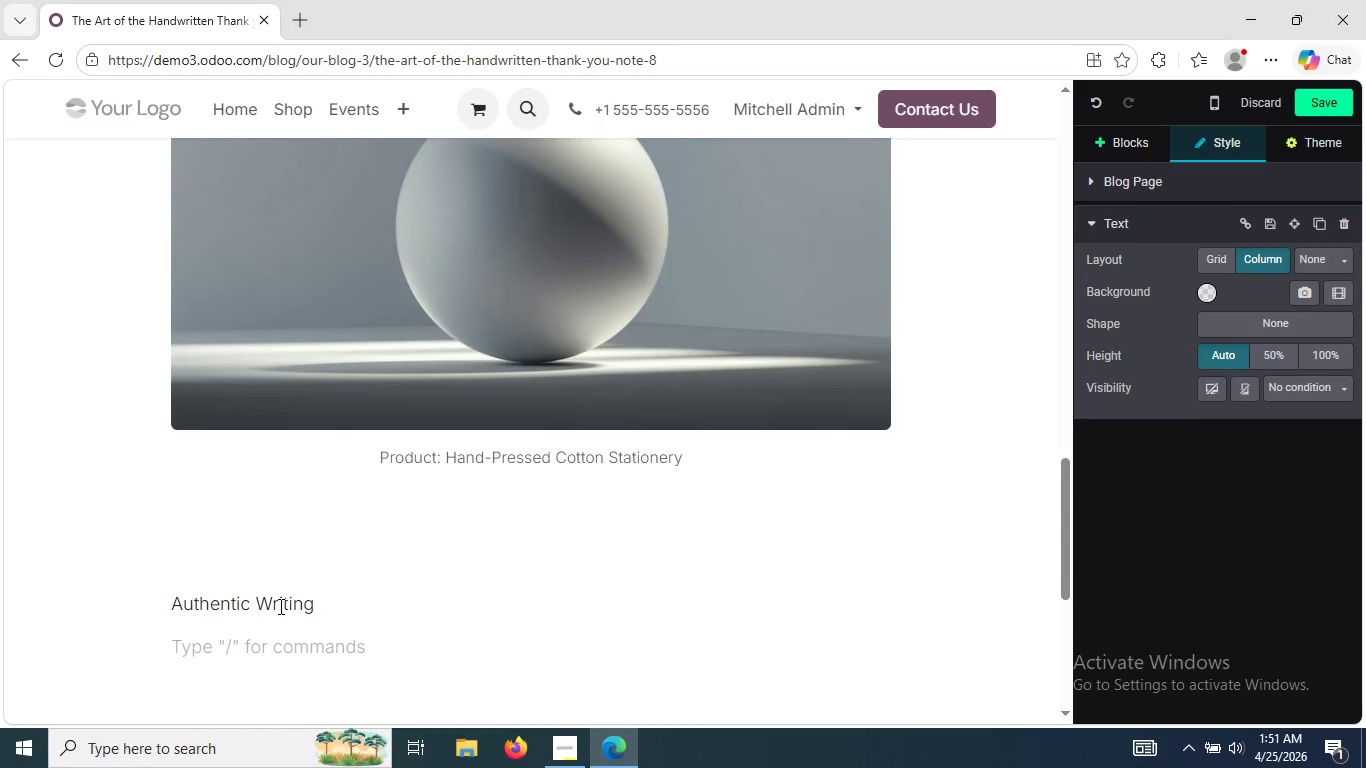 
type(What makes a hand )
key(Backspace)
type(written letter)
 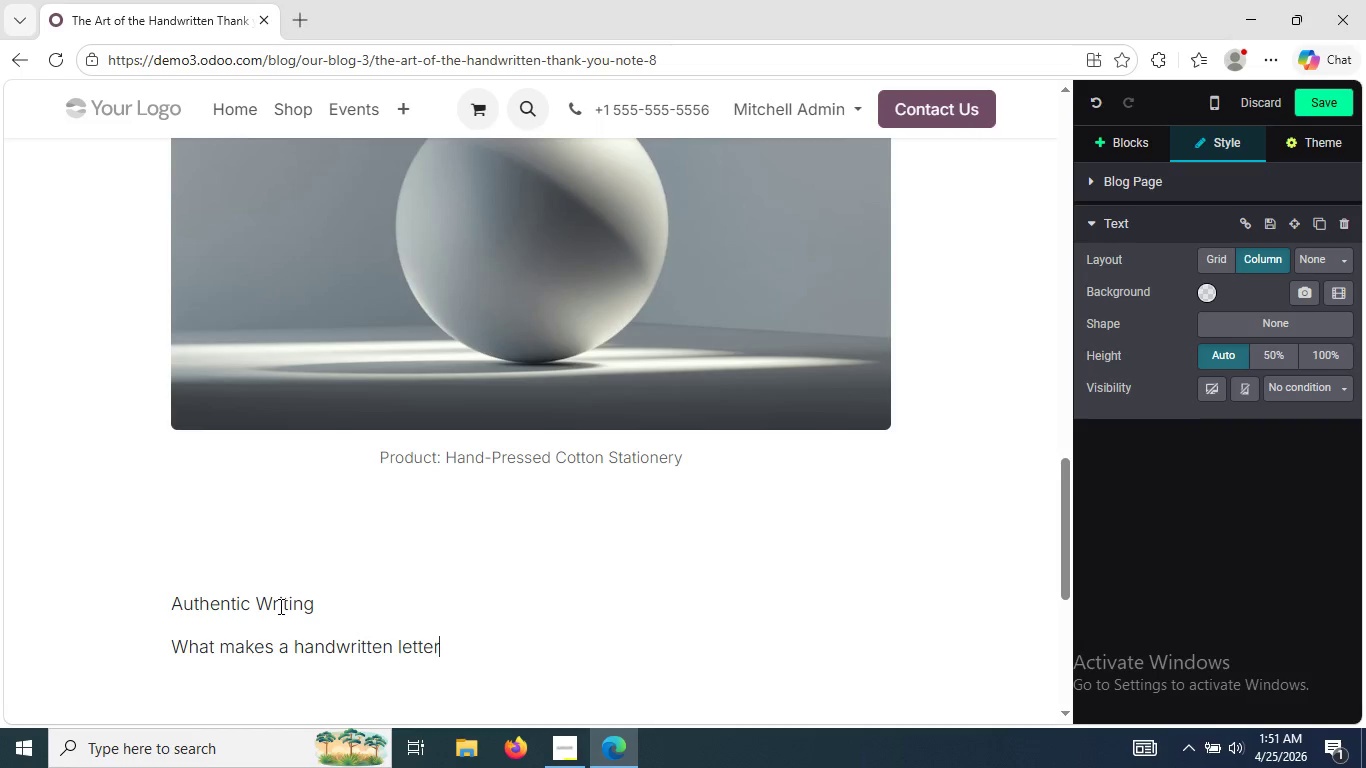 
wait(16.5)
 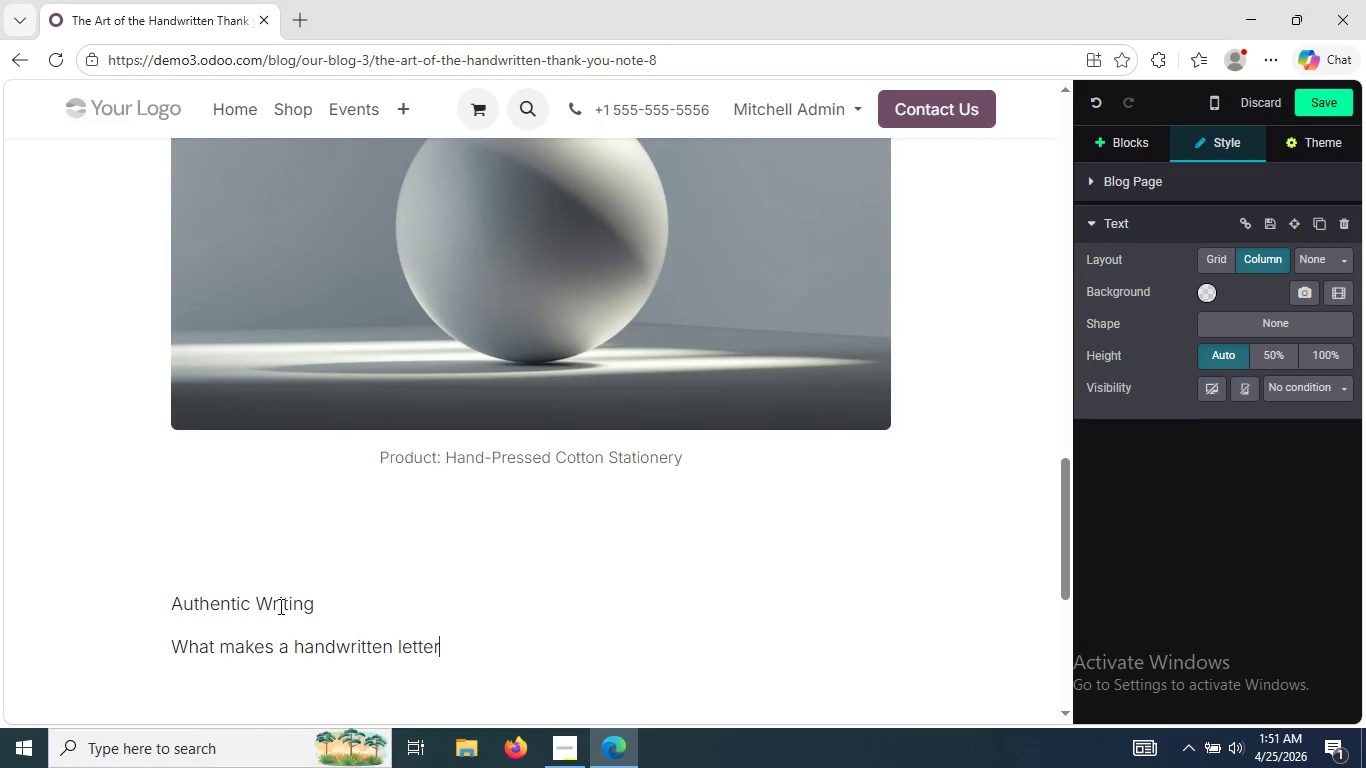 
type( beauti)
key(Tab)
 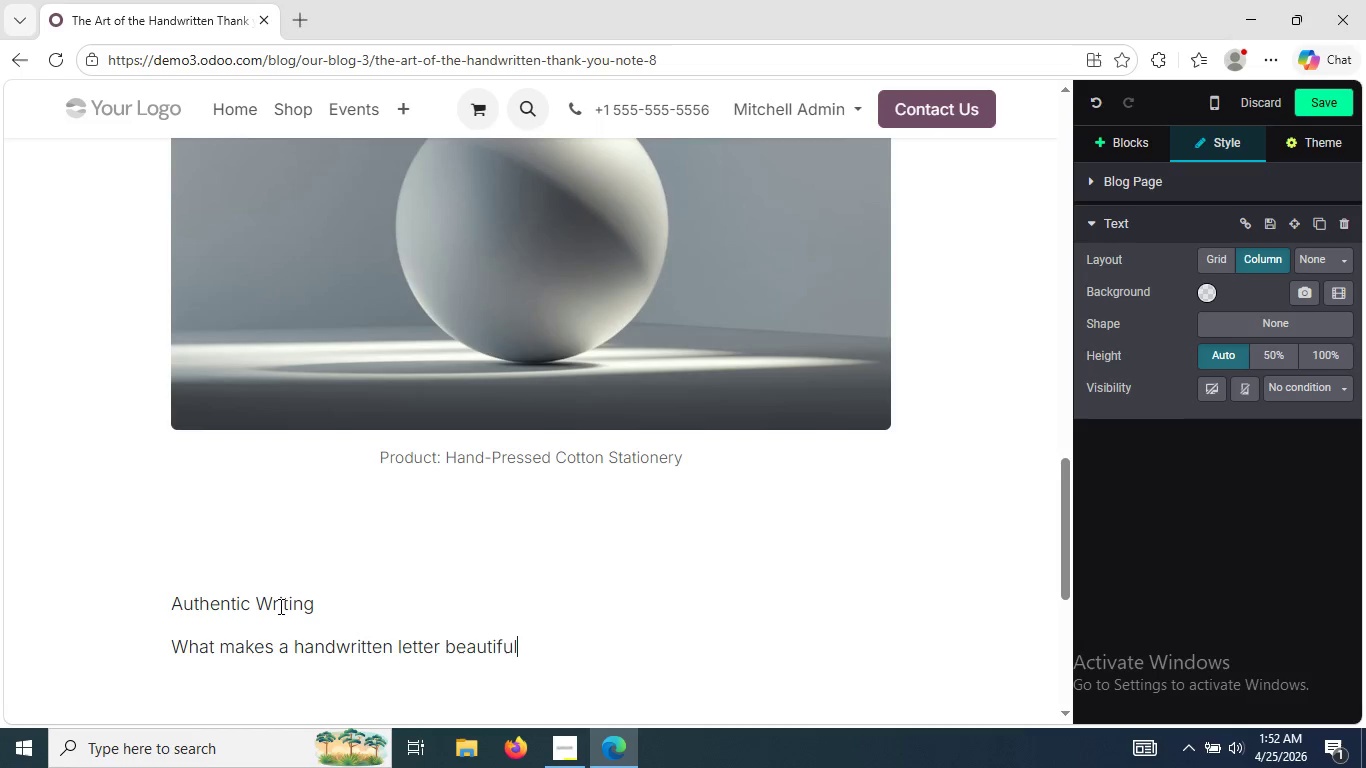 
key(Space)
 